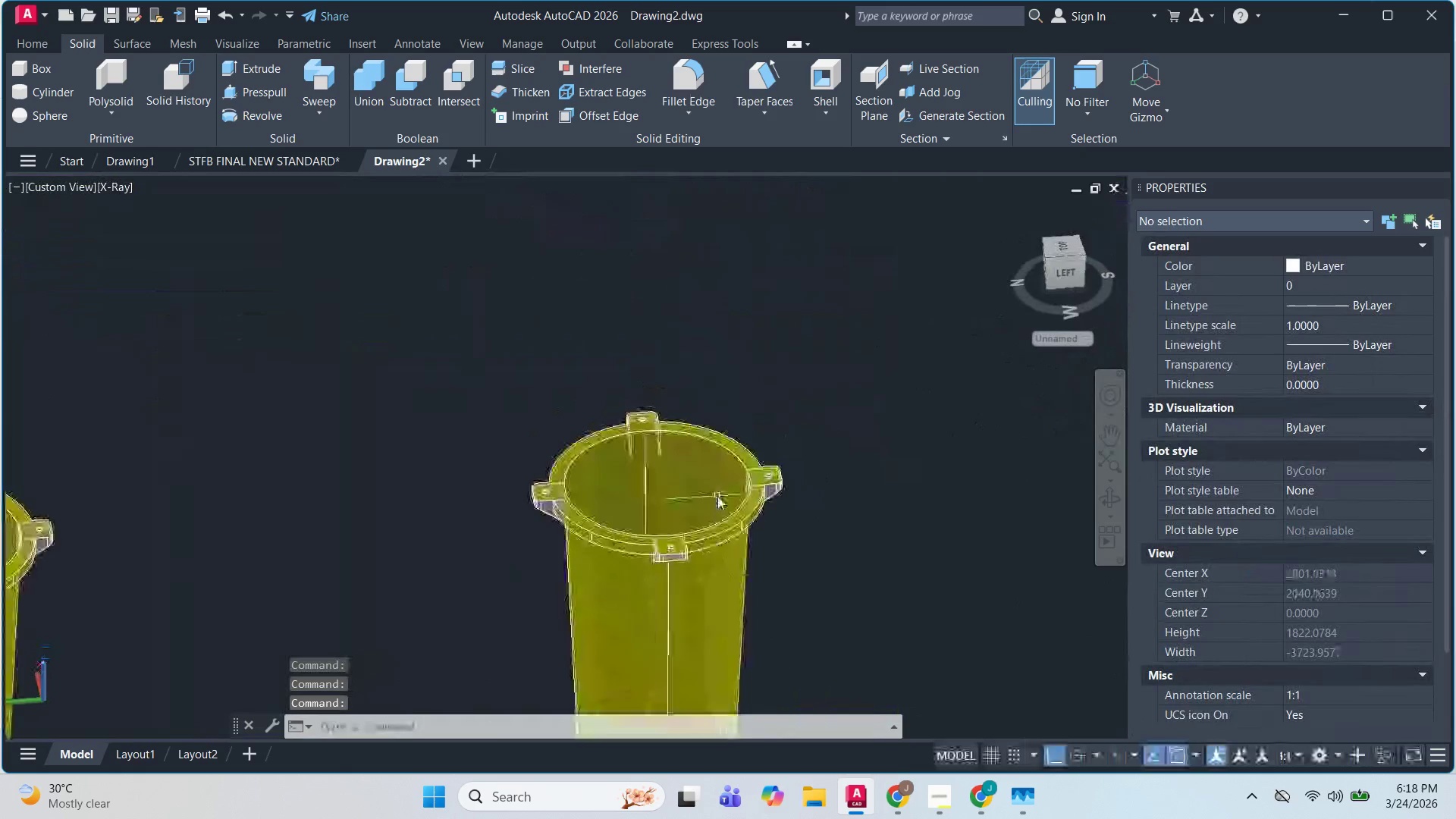 
scroll: coordinate [715, 672], scroll_direction: down, amount: 1.0
 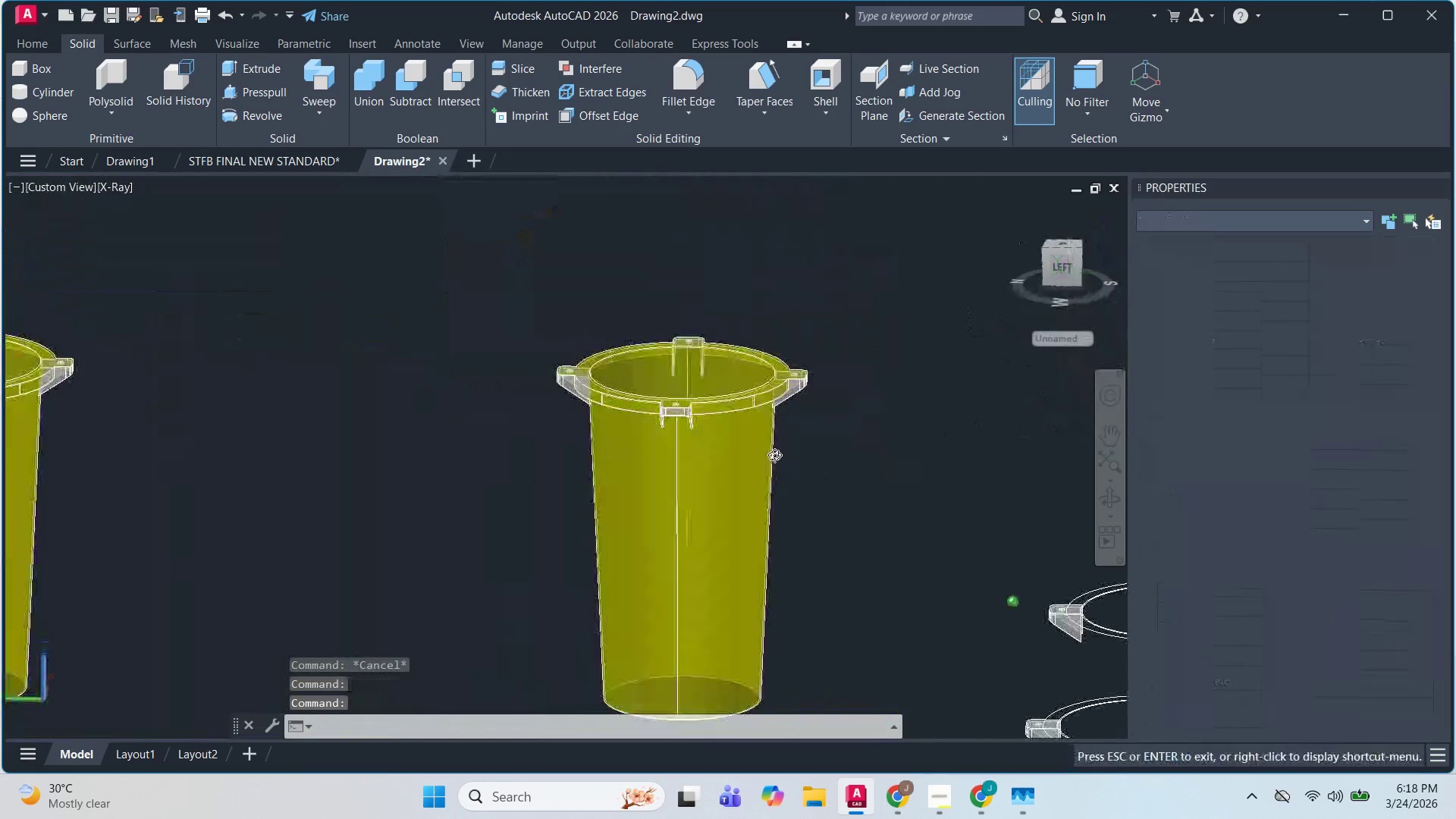 
hold_key(key=ShiftLeft, duration=14.75)
 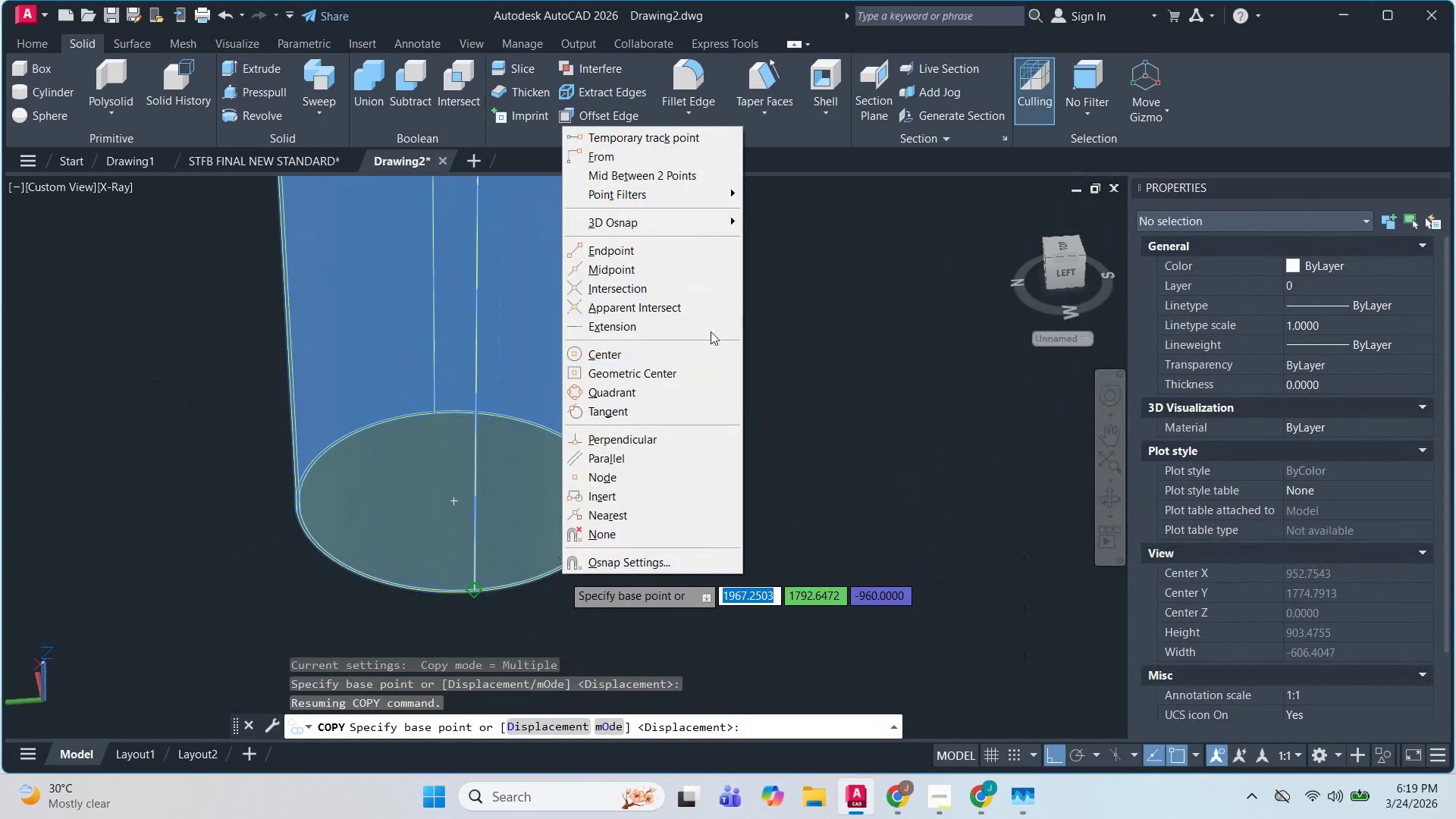 
key(Escape)
 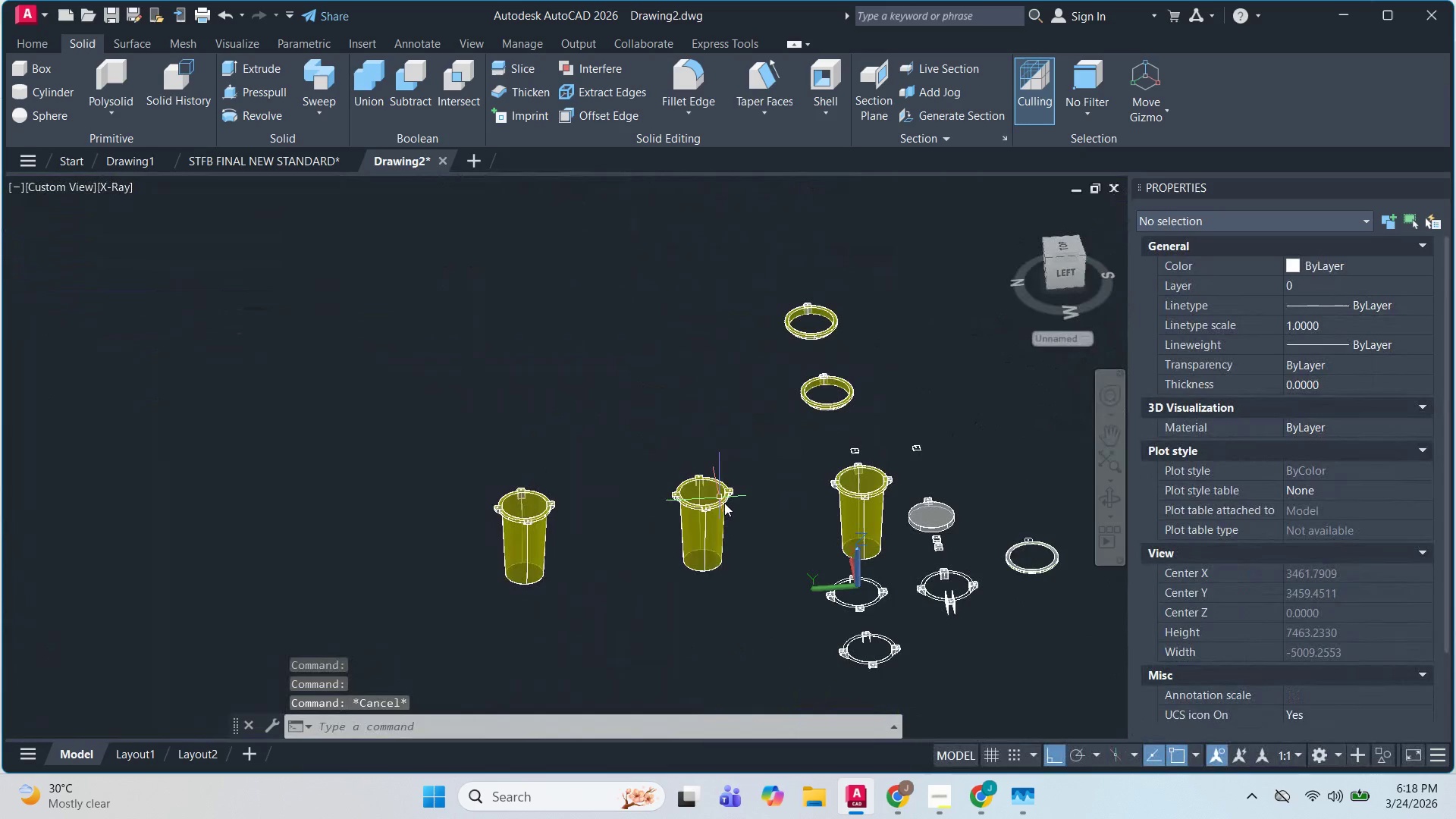 
key(Escape)
 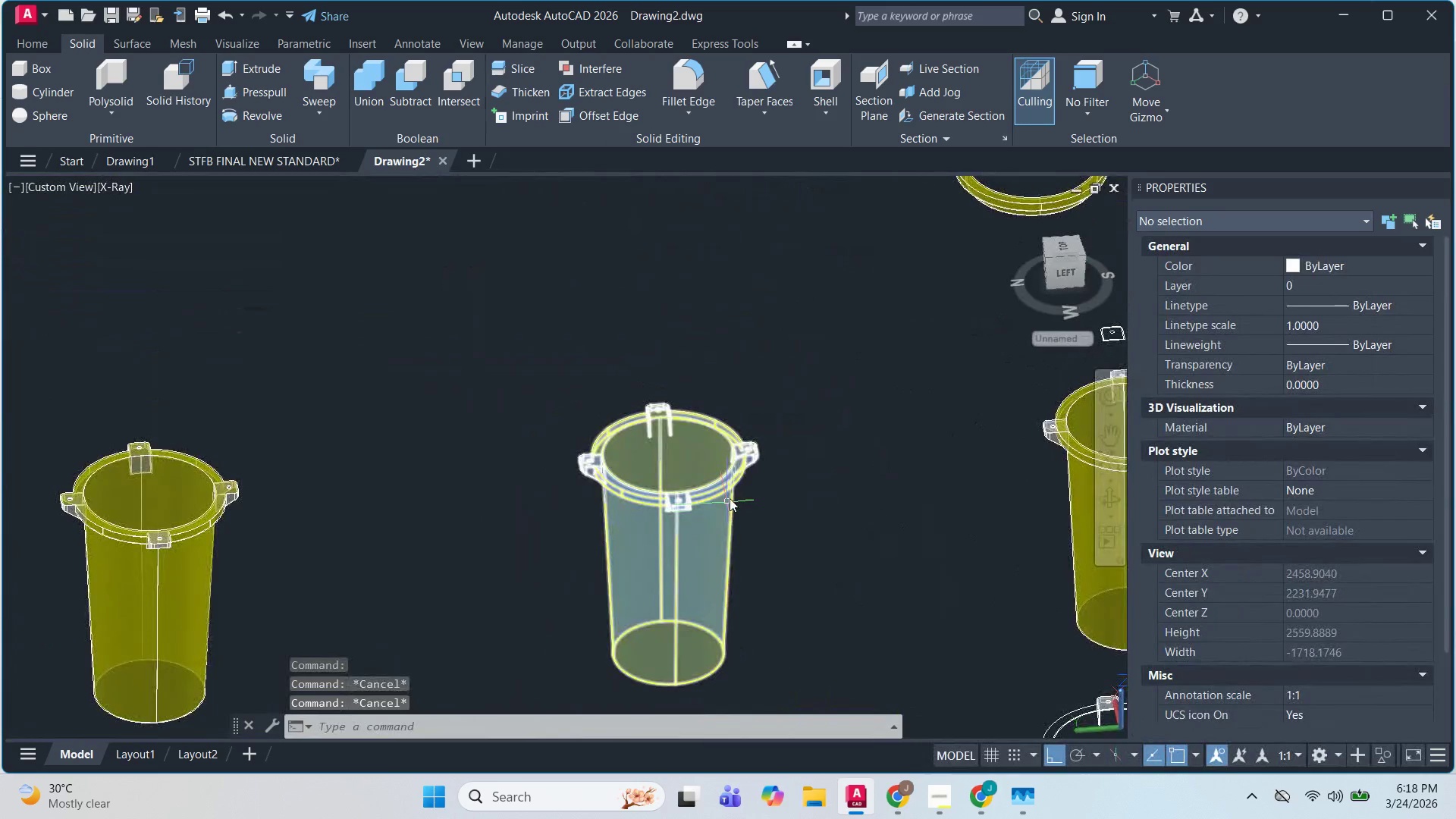 
scroll: coordinate [720, 513], scroll_direction: none, amount: 0.0
 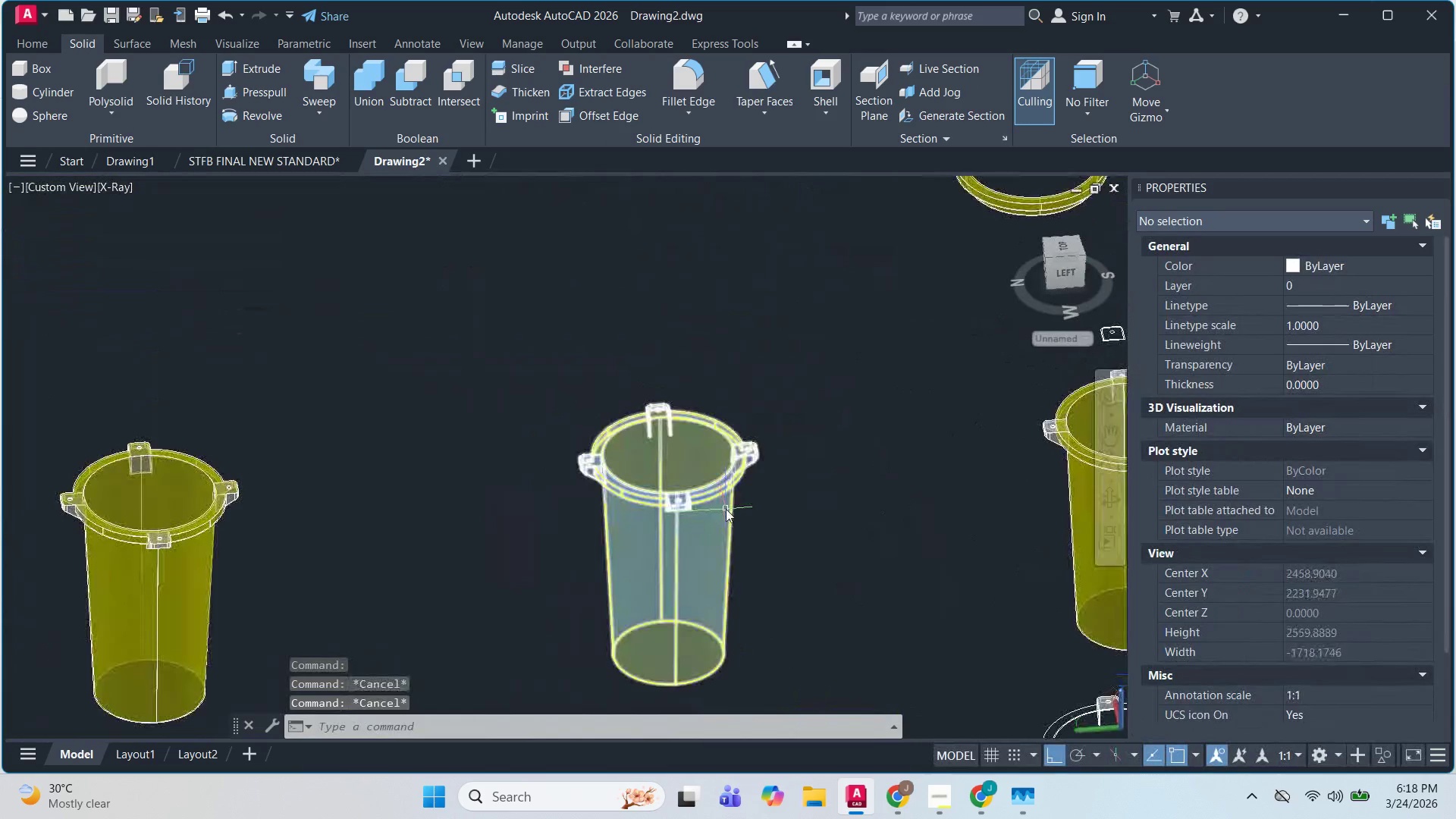 
scroll: coordinate [665, 483], scroll_direction: up, amount: 3.0
 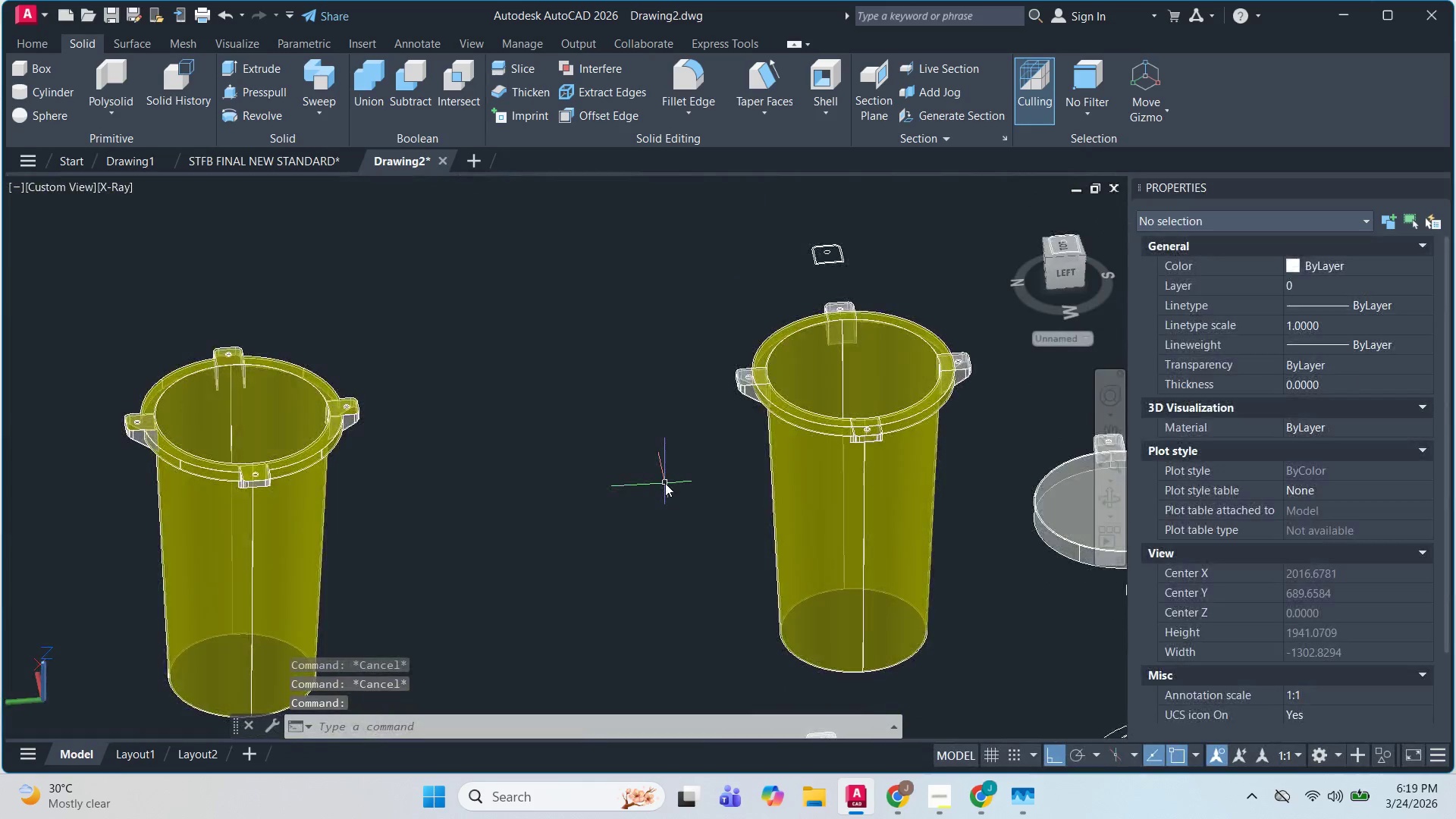 
scroll: coordinate [498, 502], scroll_direction: down, amount: 2.0
 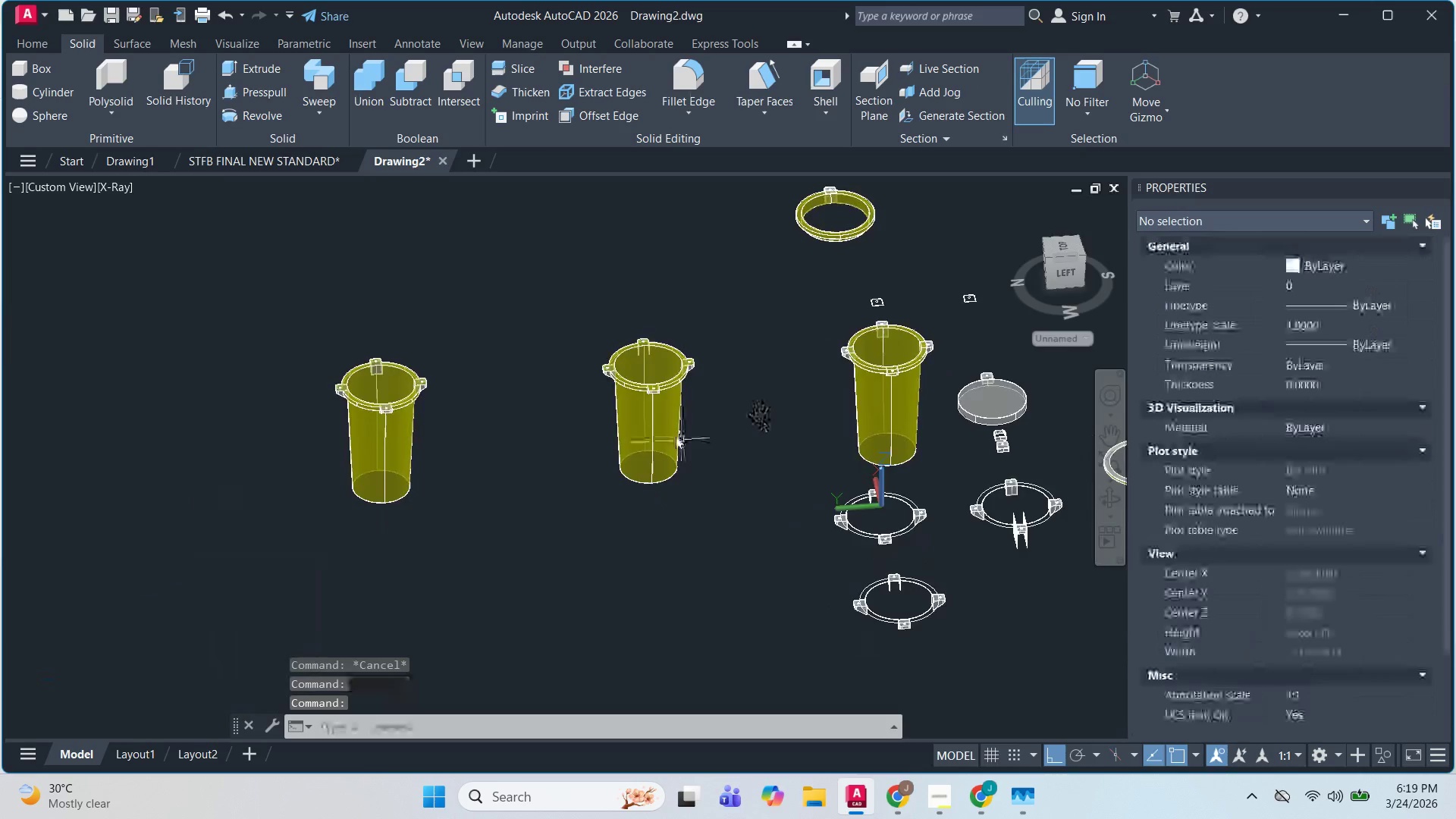 
scroll: coordinate [625, 278], scroll_direction: up, amount: 2.0
 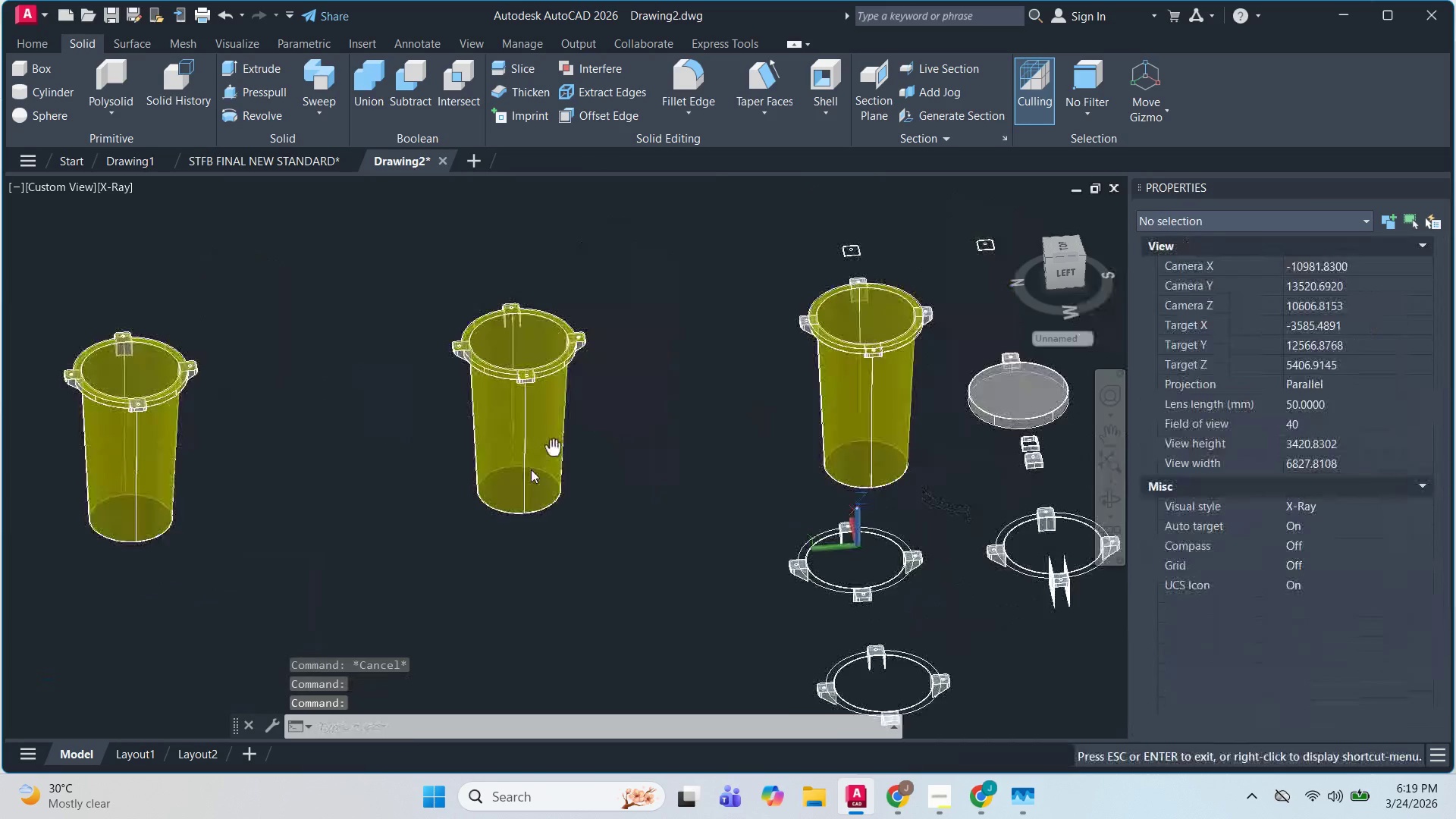 
left_click([530, 524])
 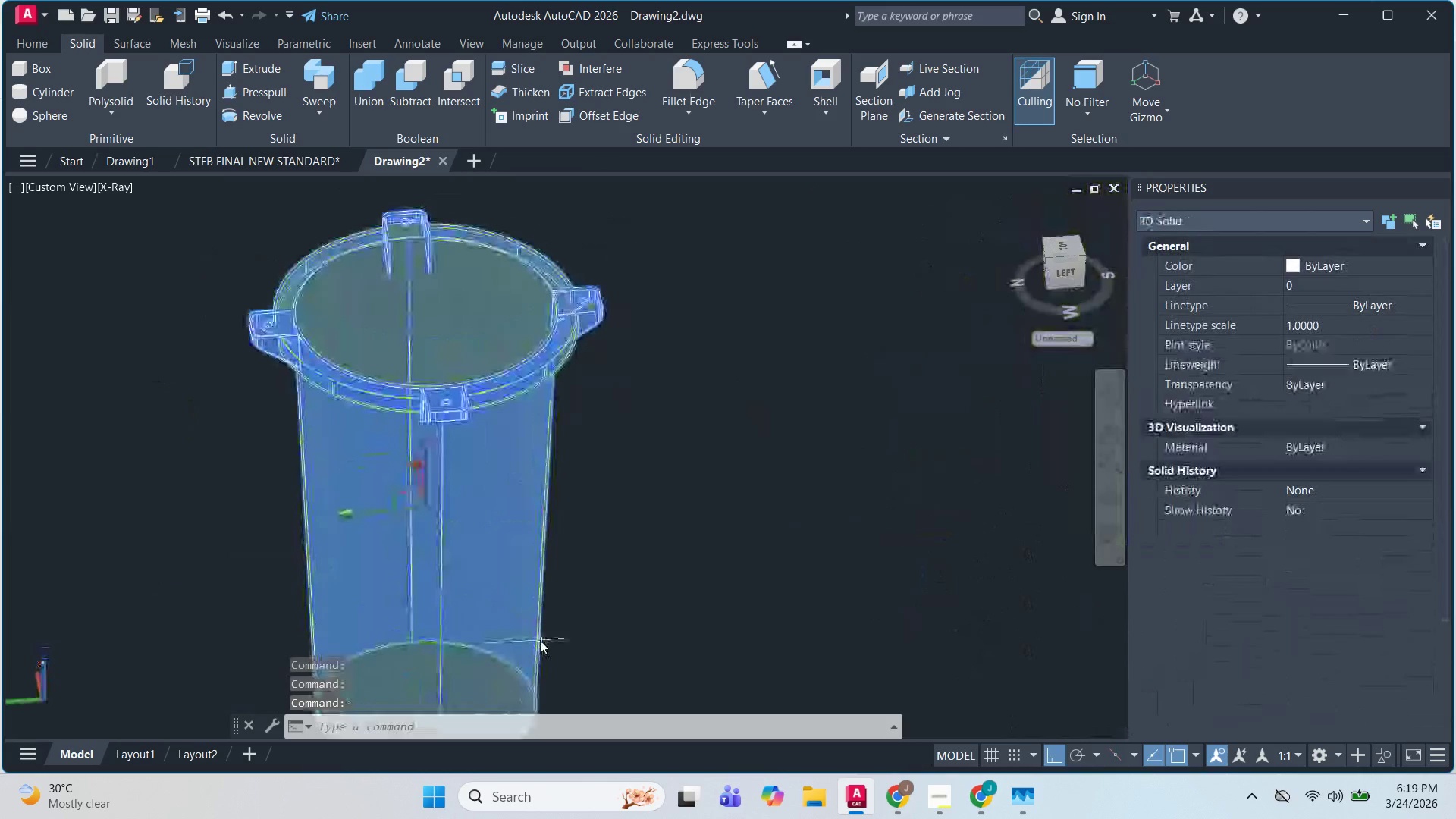 
scroll: coordinate [513, 475], scroll_direction: up, amount: 2.0
 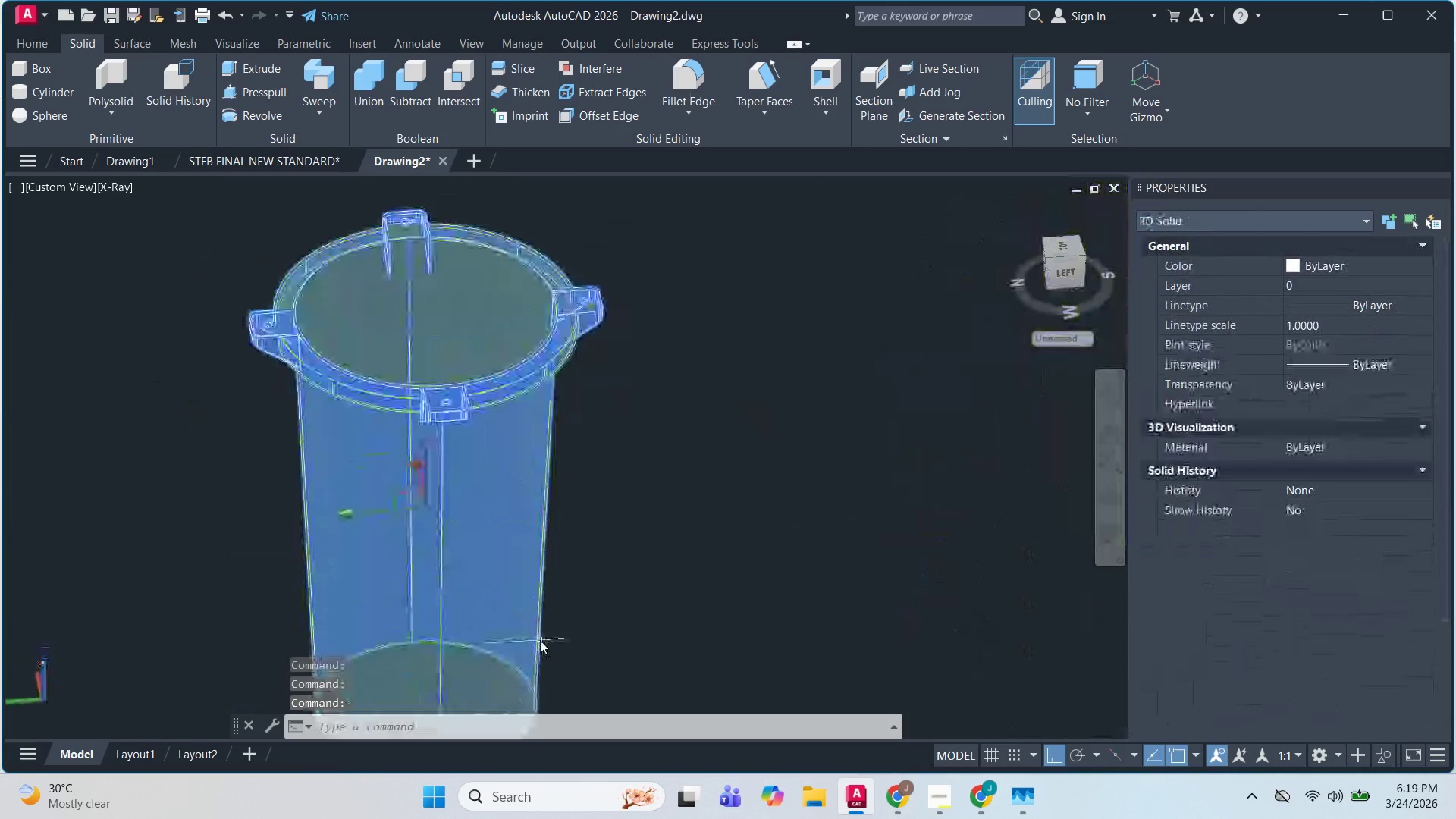 
type(co )
 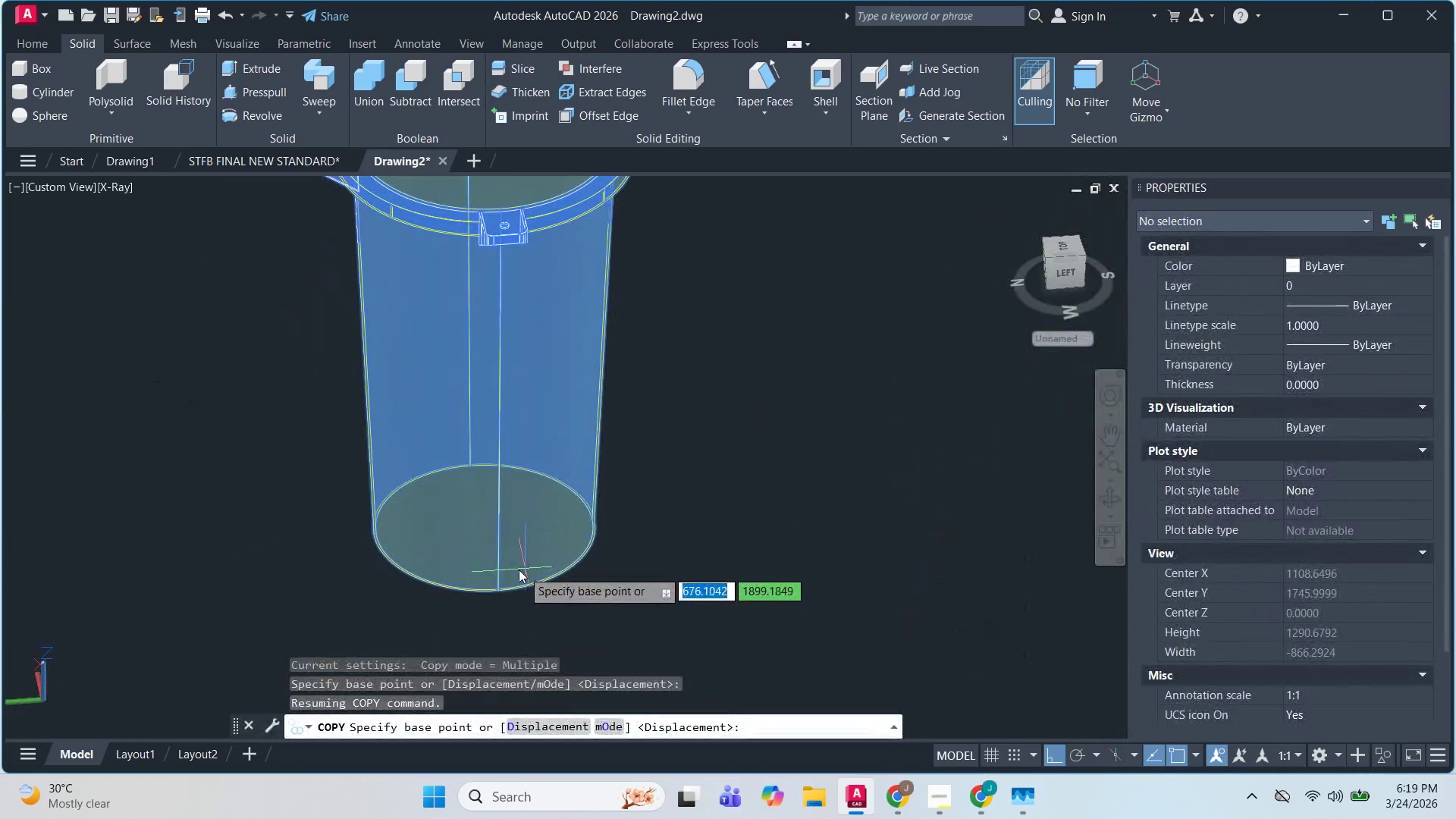 
right_click([562, 574])
 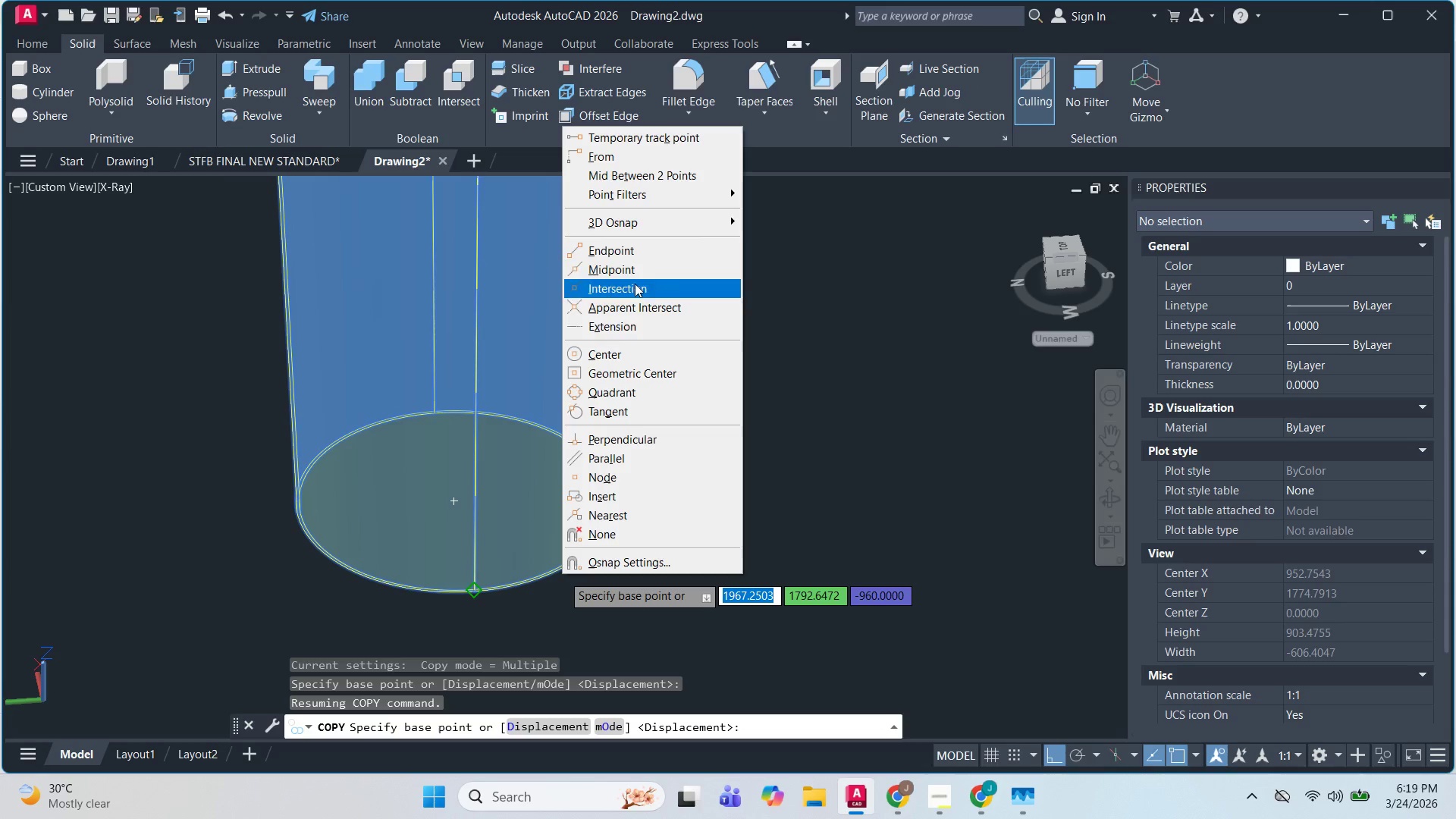 
scroll: coordinate [554, 589], scroll_direction: up, amount: 1.0
 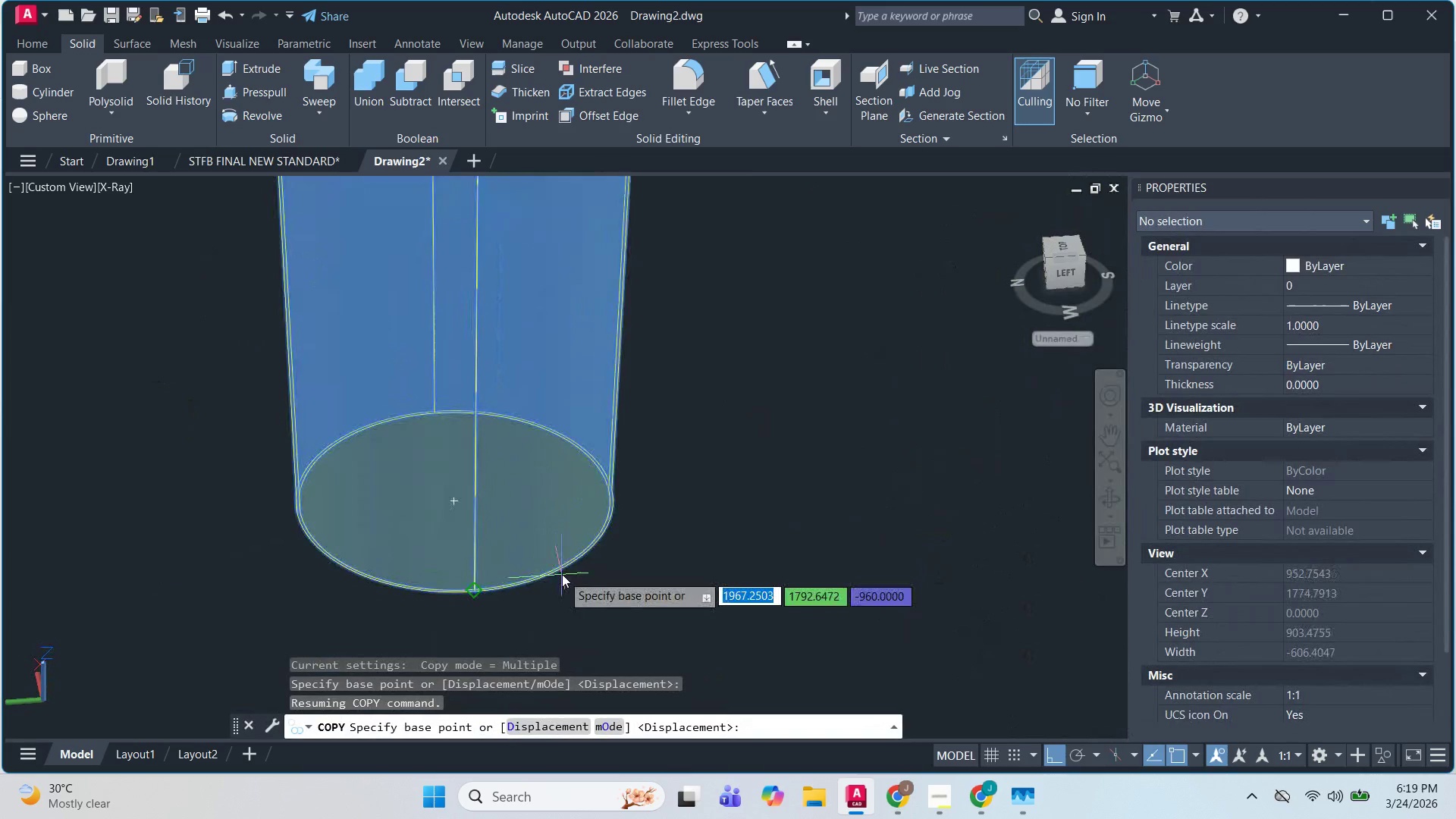 
left_click([632, 356])
 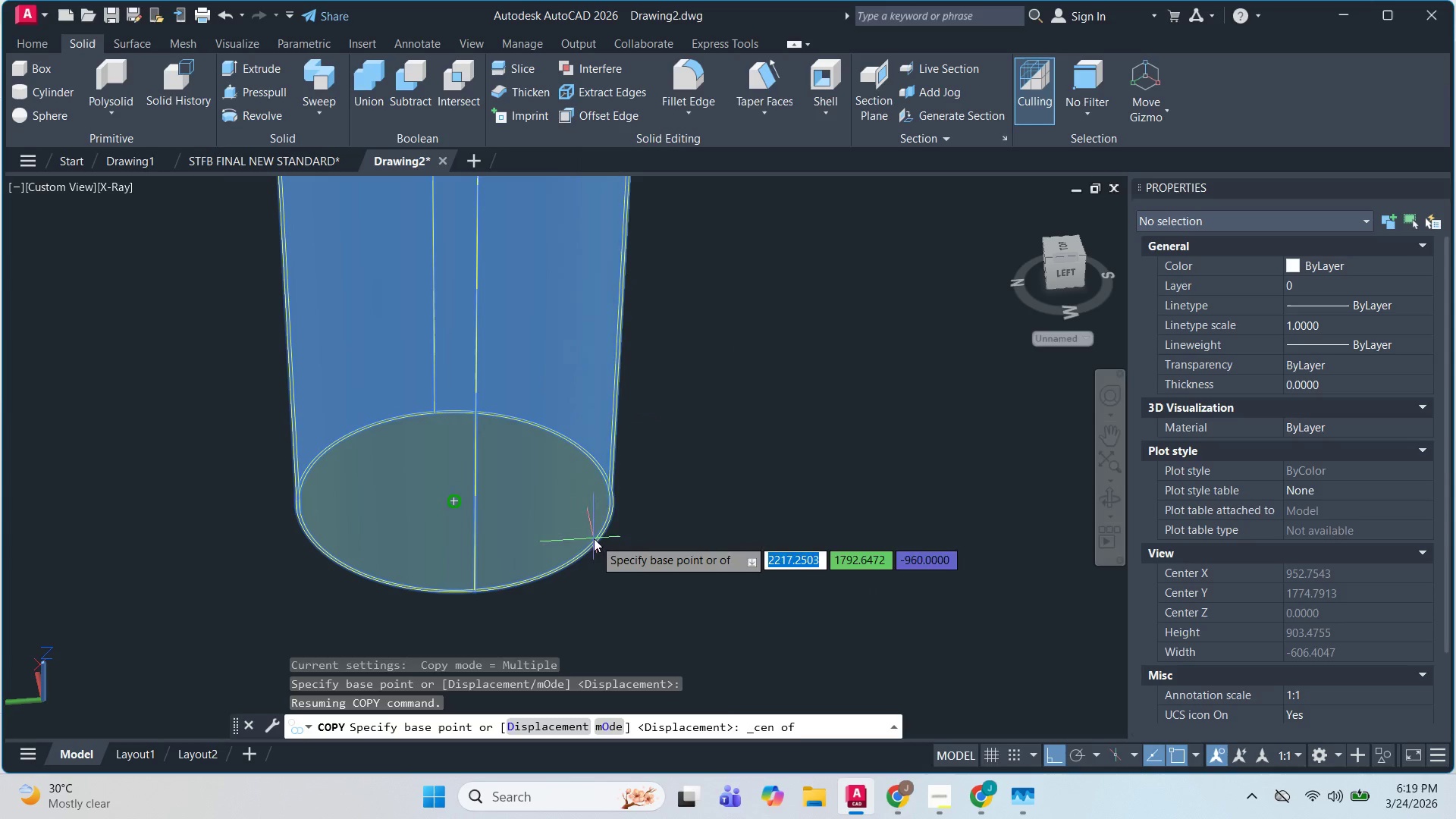 
left_click([594, 538])
 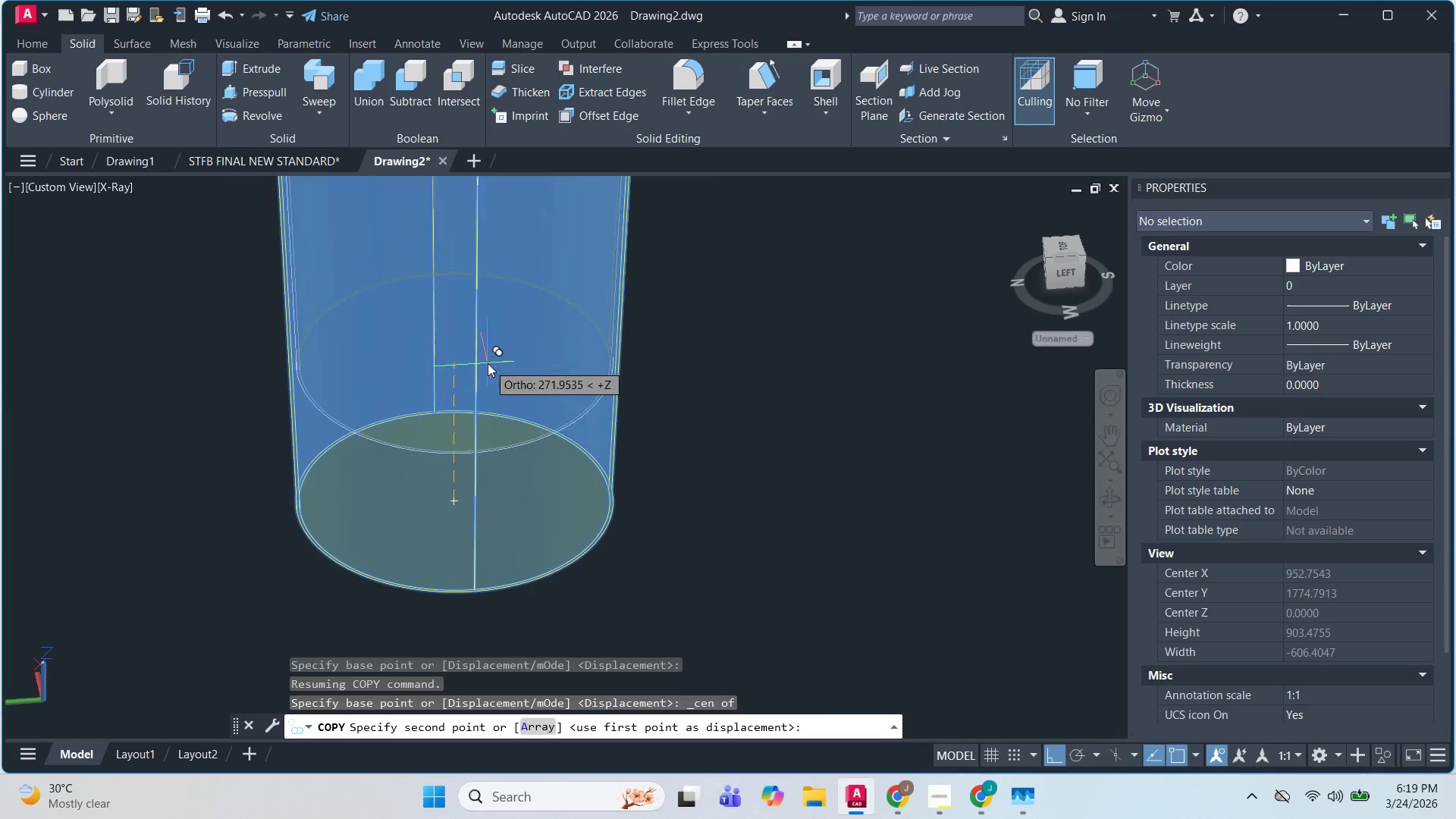 
key(Numpad1)
 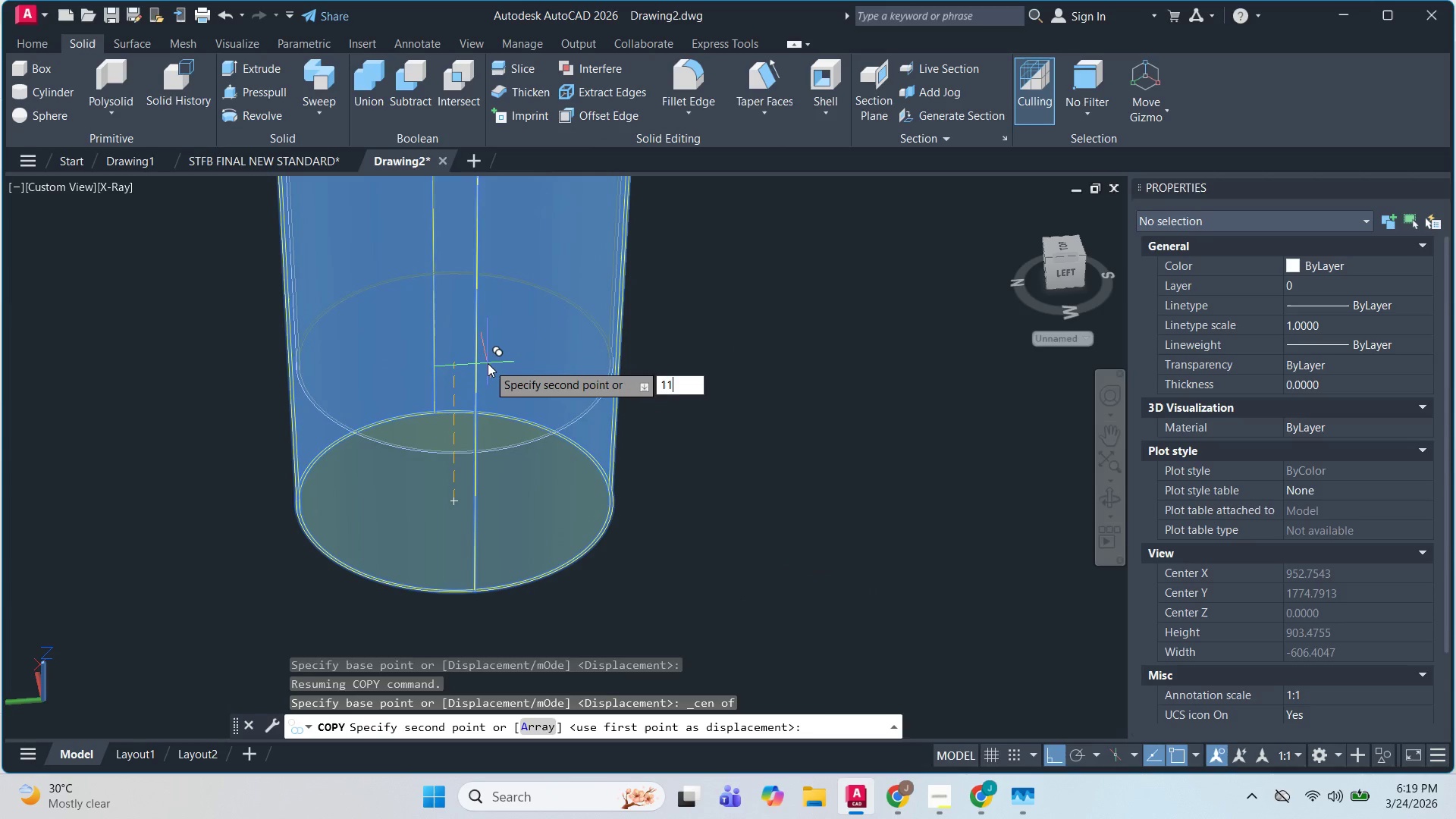 
key(Numpad1)
 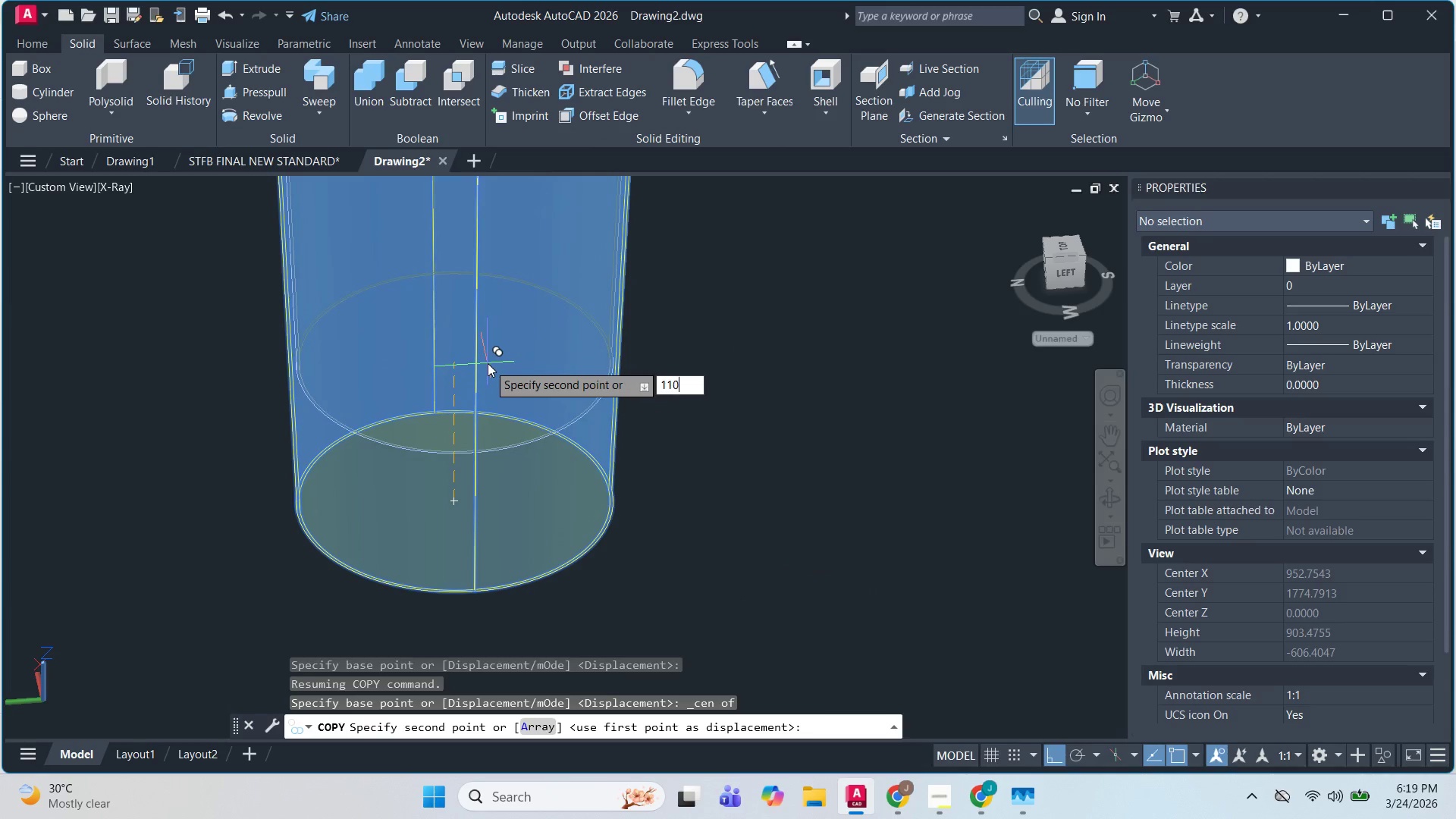 
key(Numpad0)
 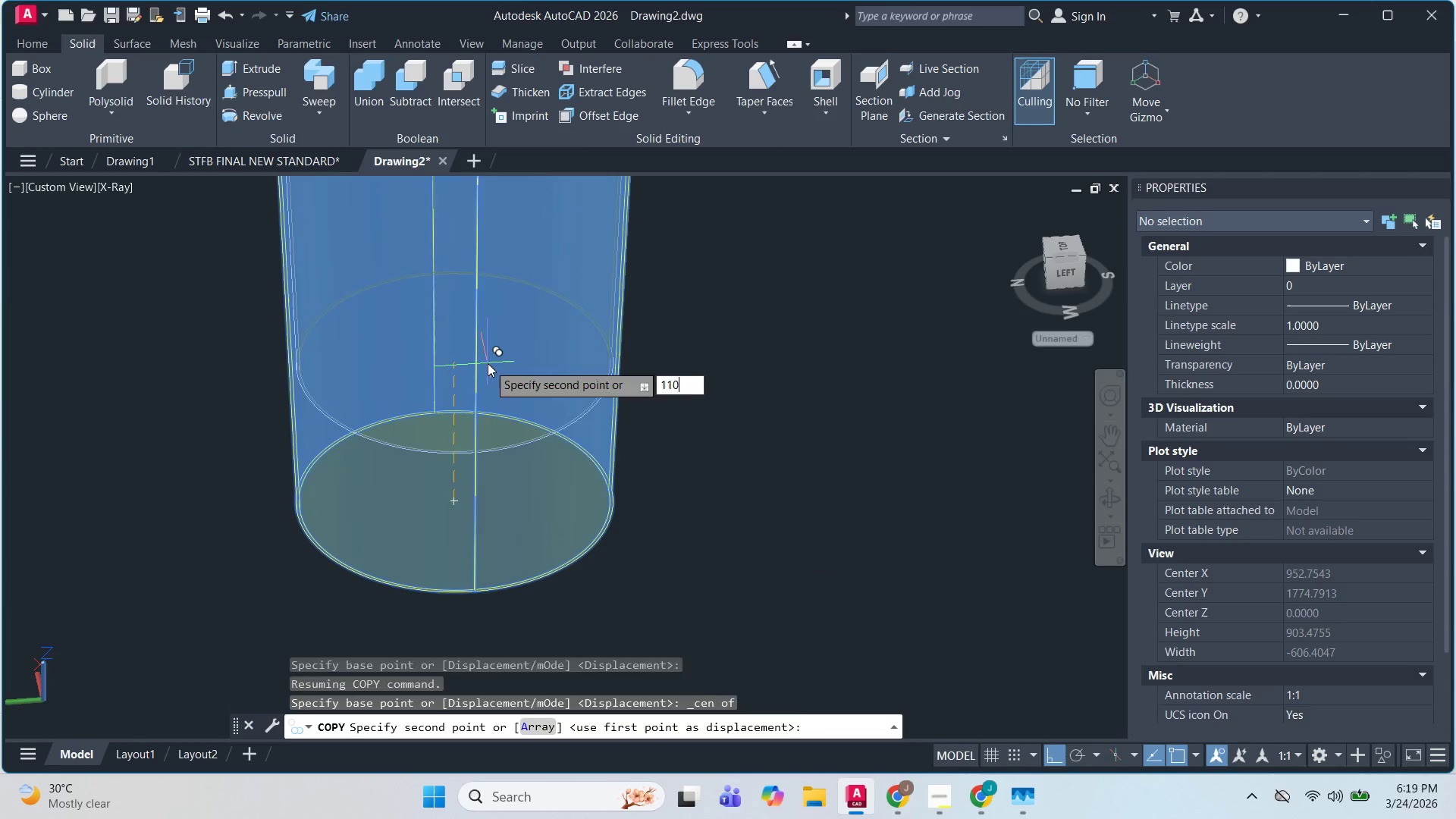 
key(NumpadEnter)
 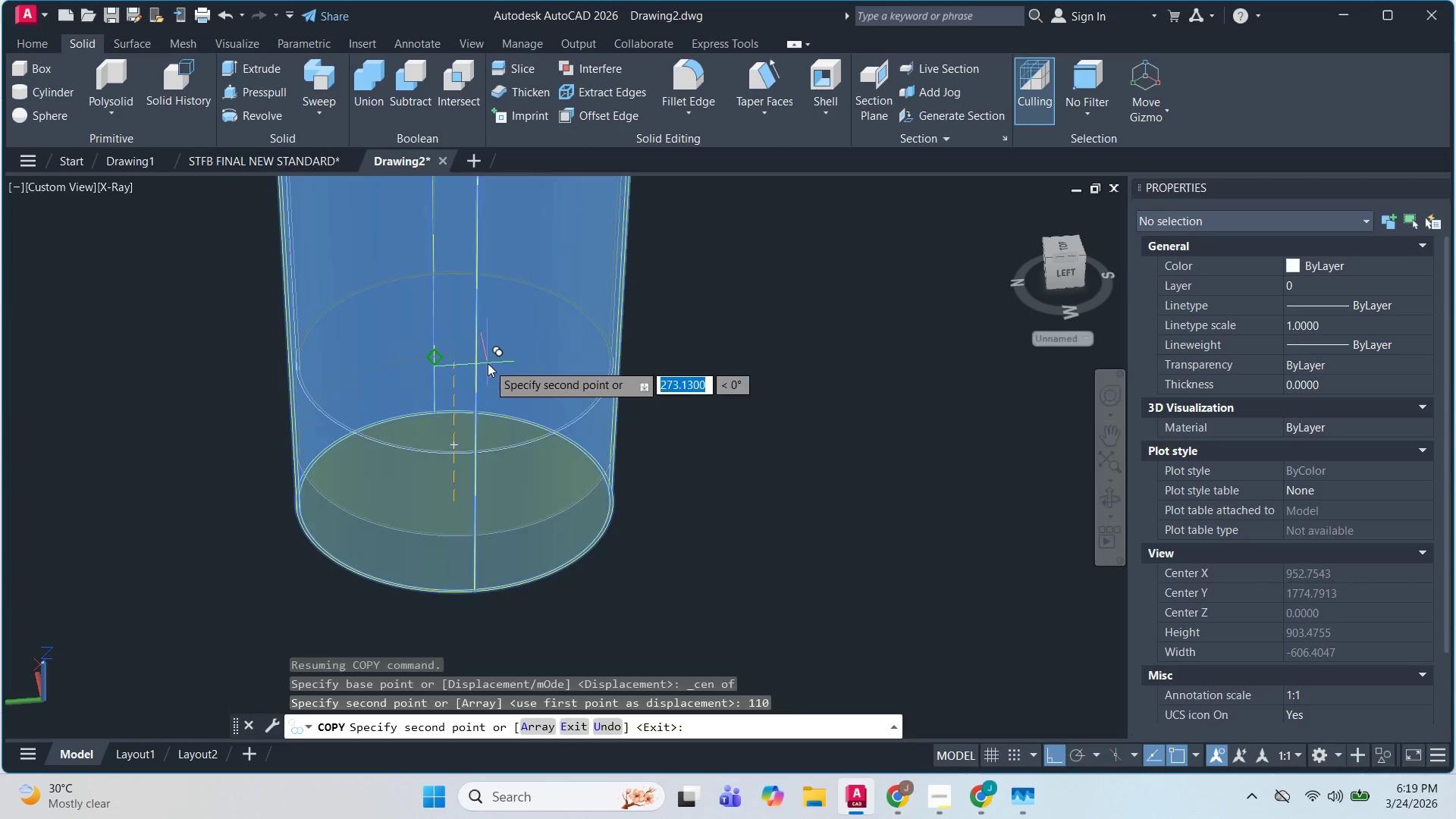 
key(Escape)
 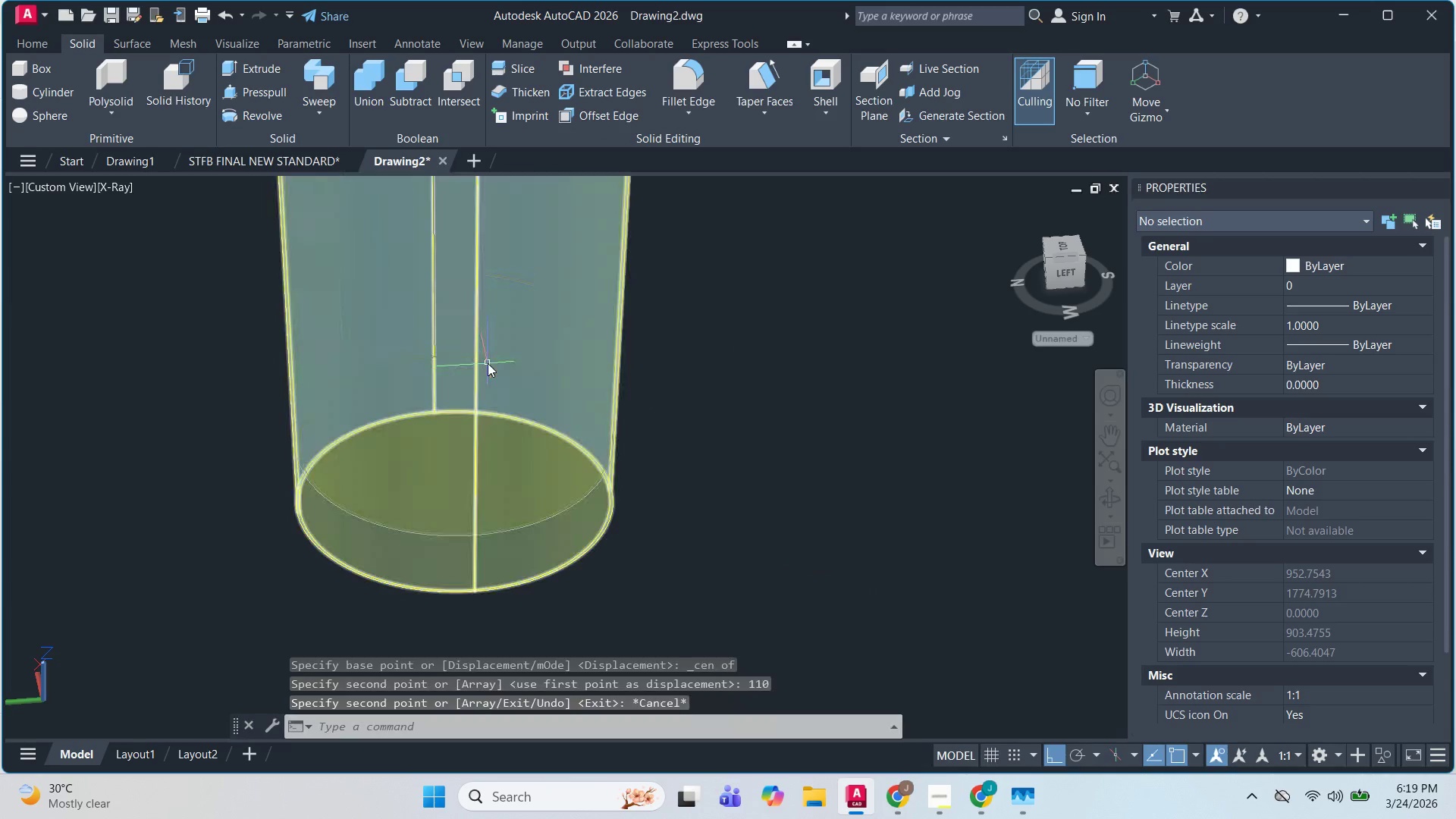 
key(Escape)
 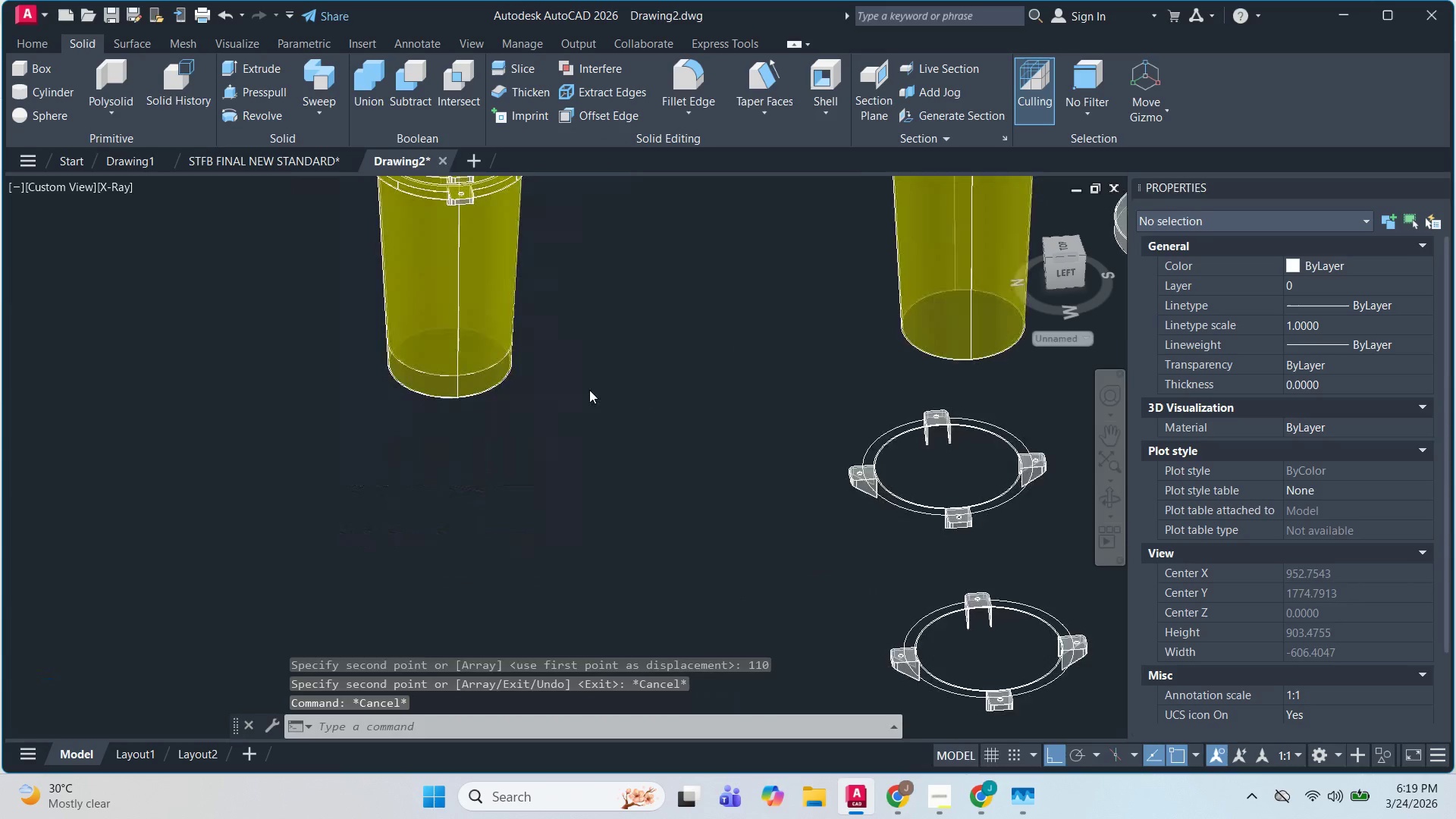 
hold_key(key=ShiftLeft, duration=1.52)
 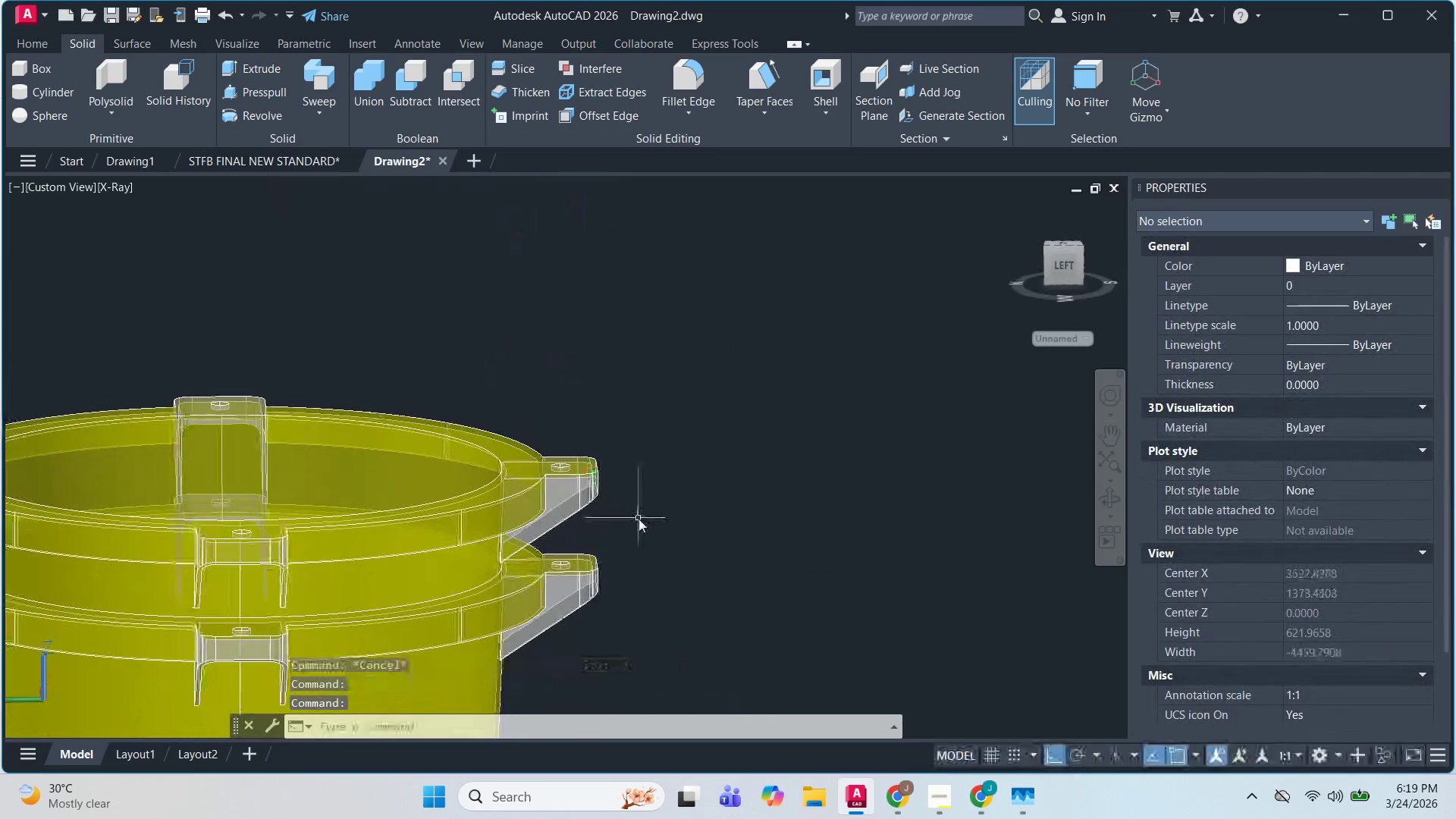 
scroll: coordinate [557, 215], scroll_direction: none, amount: 0.0
 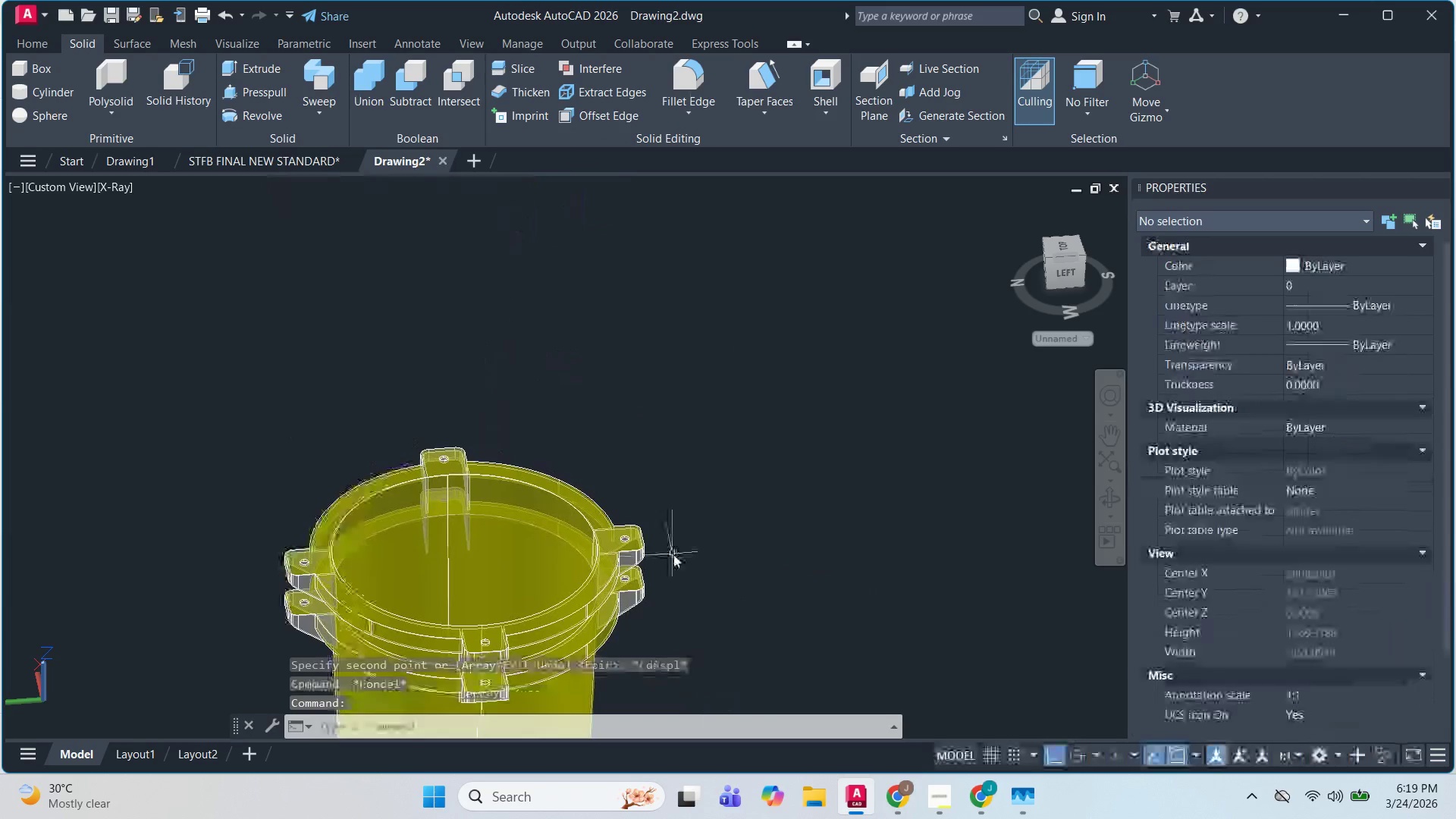 
scroll: coordinate [678, 562], scroll_direction: up, amount: 2.0
 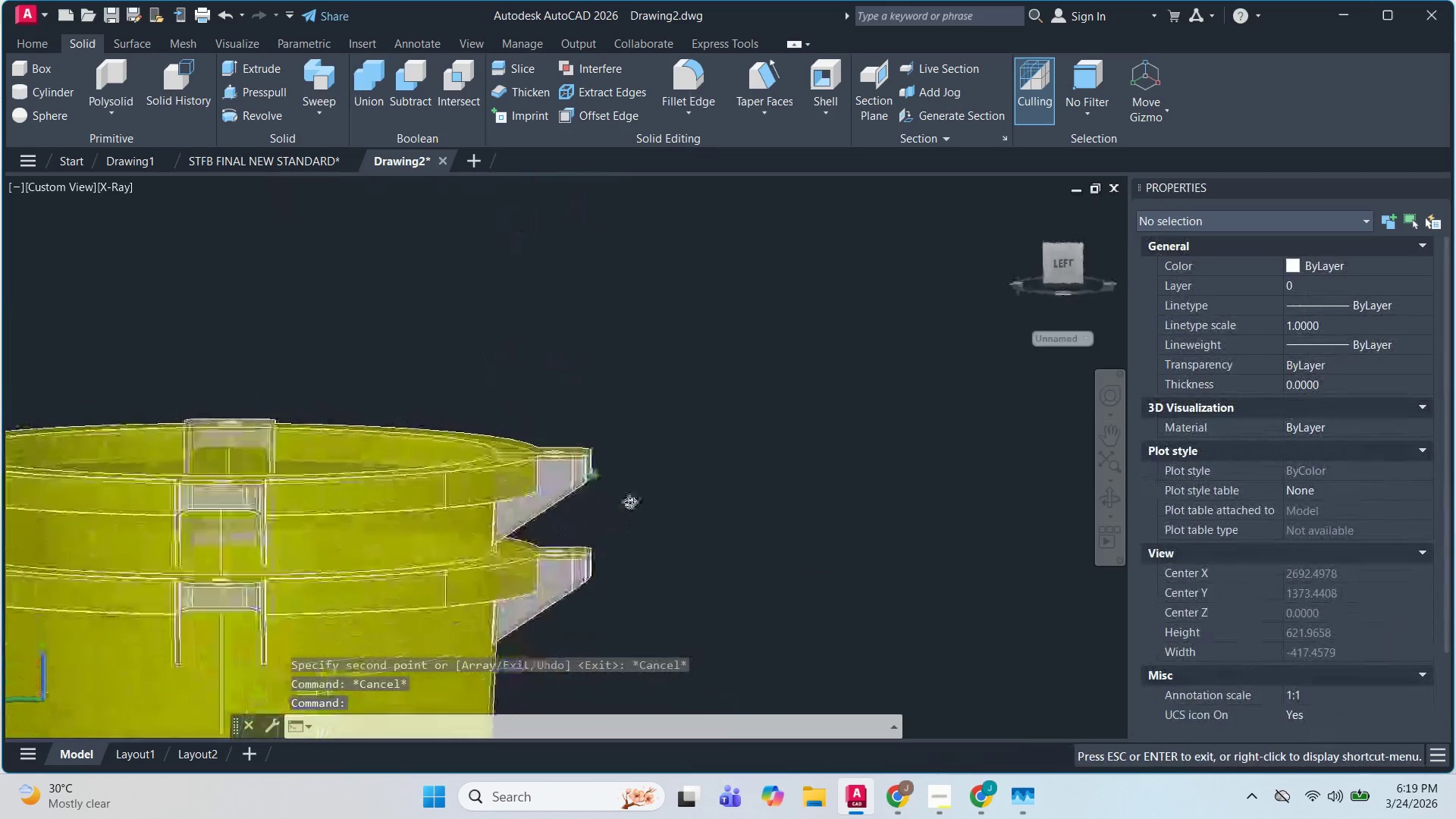 
hold_key(key=ShiftLeft, duration=0.45)
 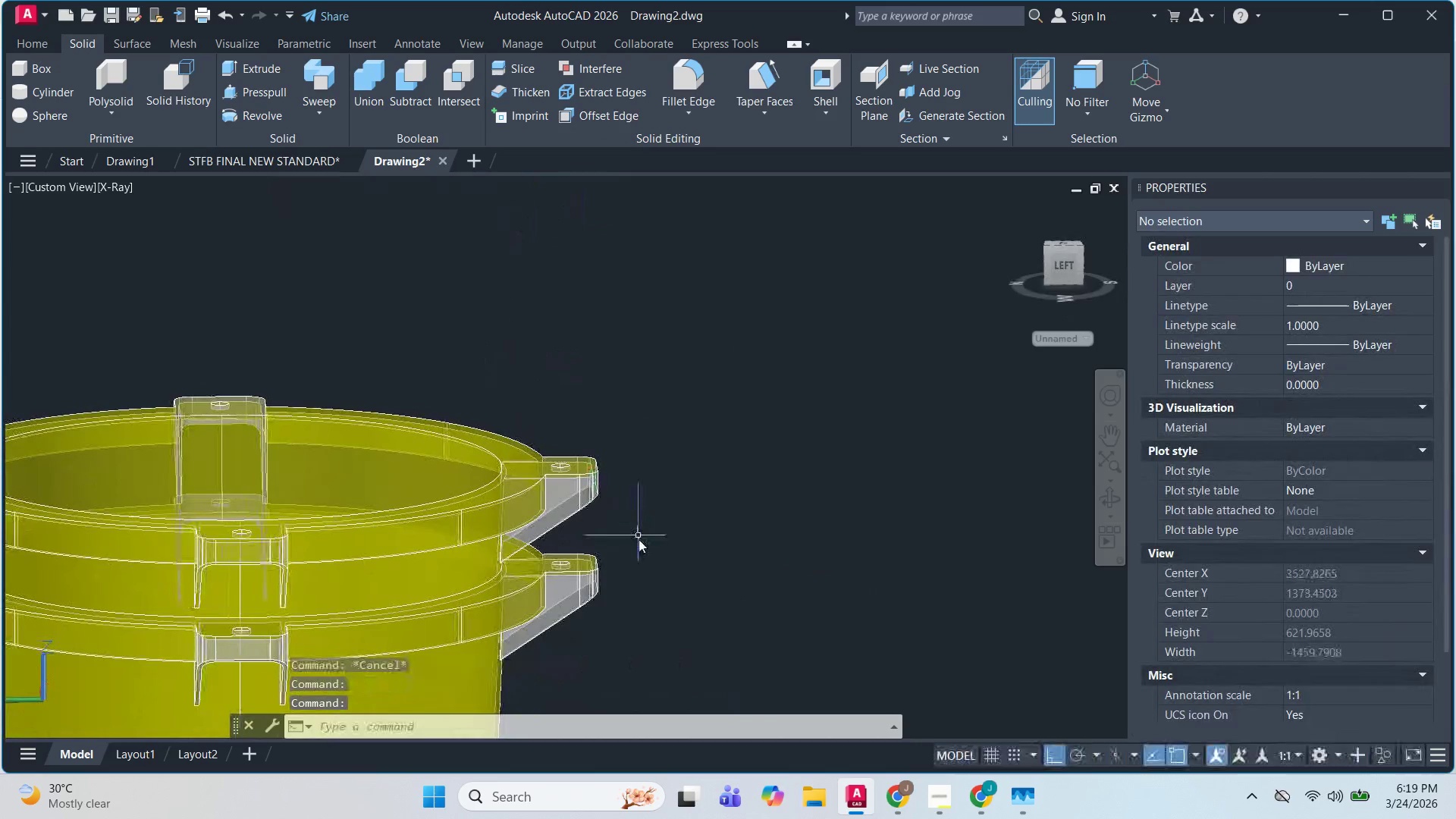 
hold_key(key=ShiftLeft, duration=1.51)
 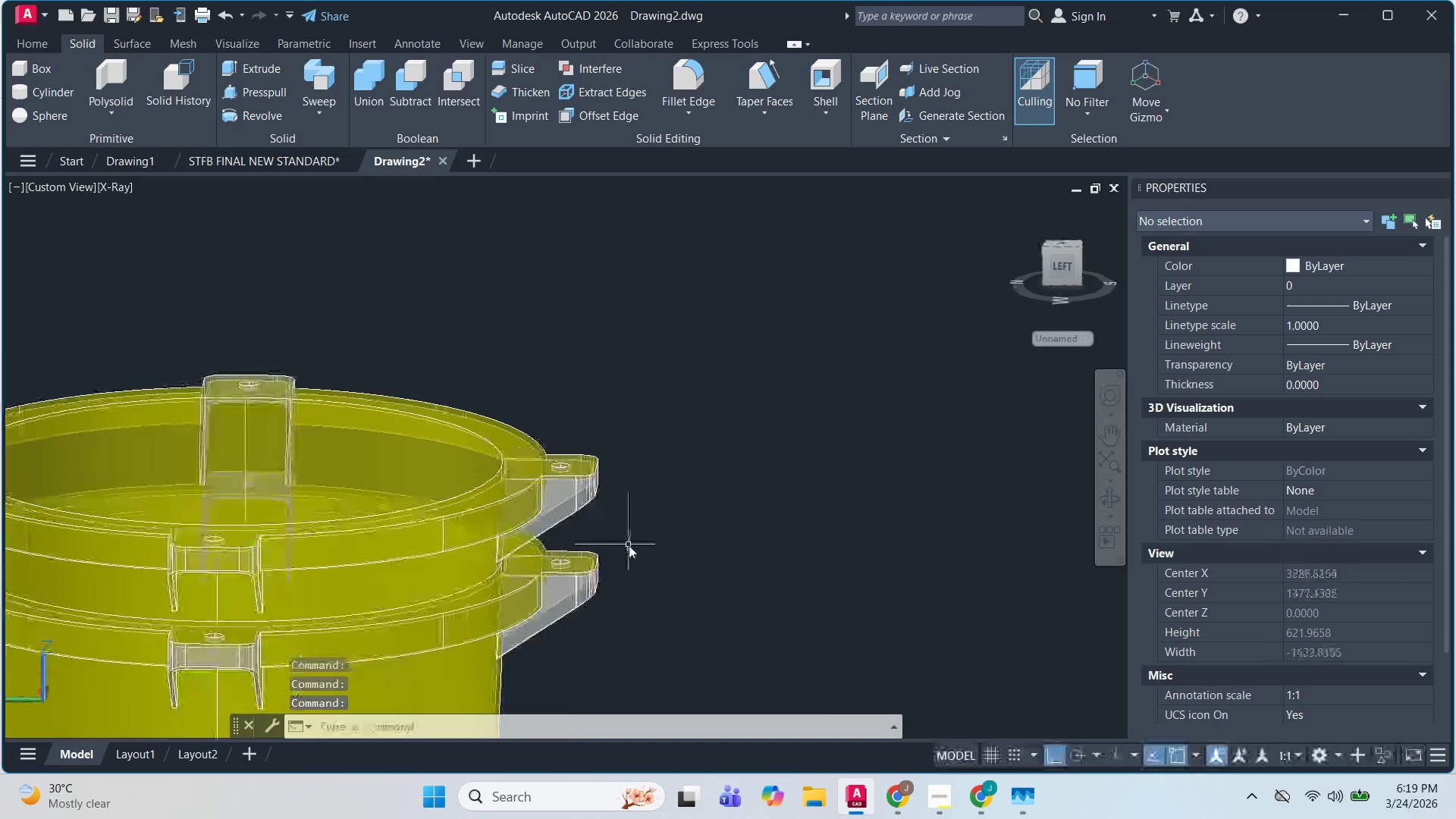 
hold_key(key=ShiftLeft, duration=0.52)
 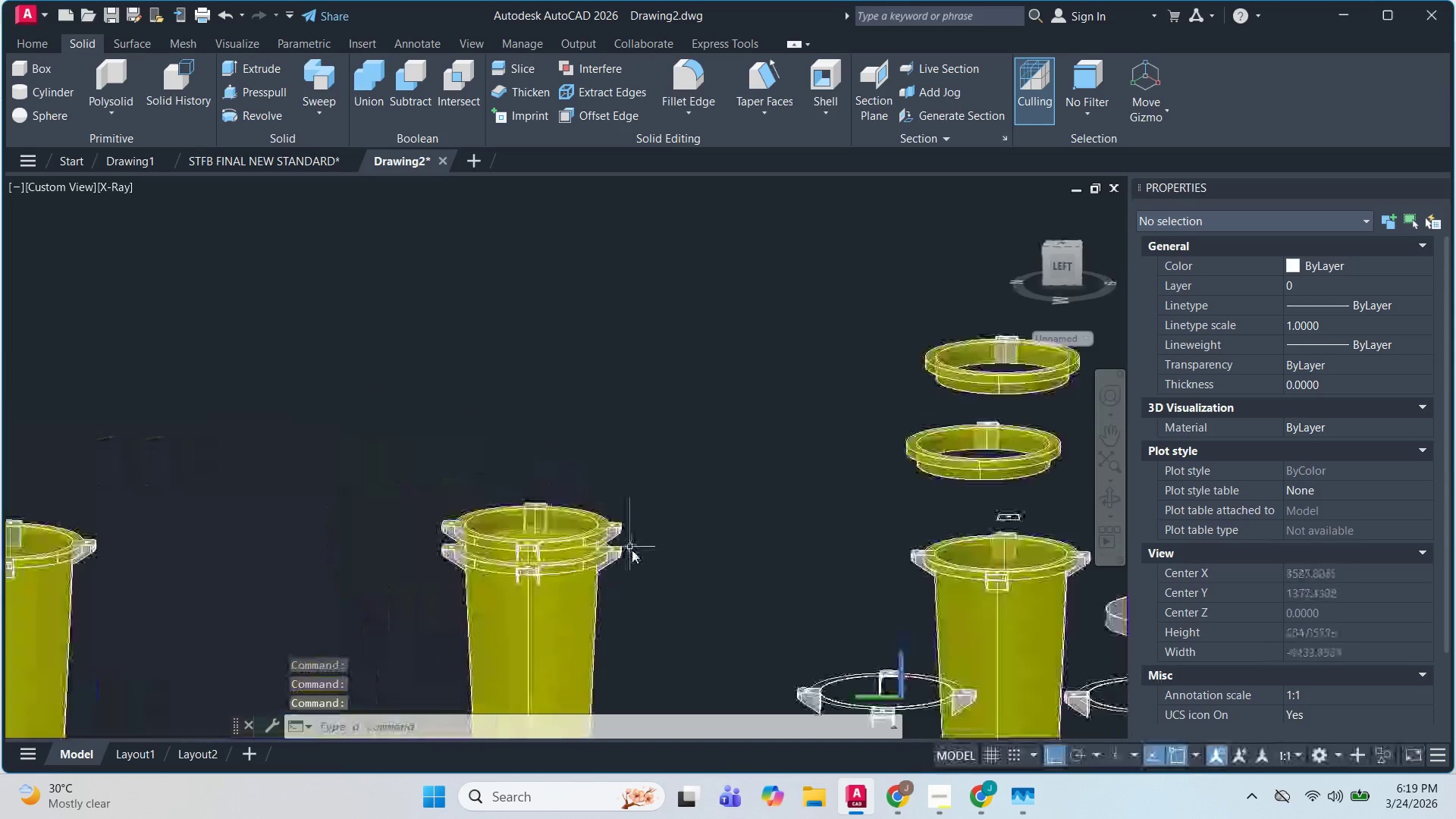 
scroll: coordinate [629, 545], scroll_direction: down, amount: 3.0
 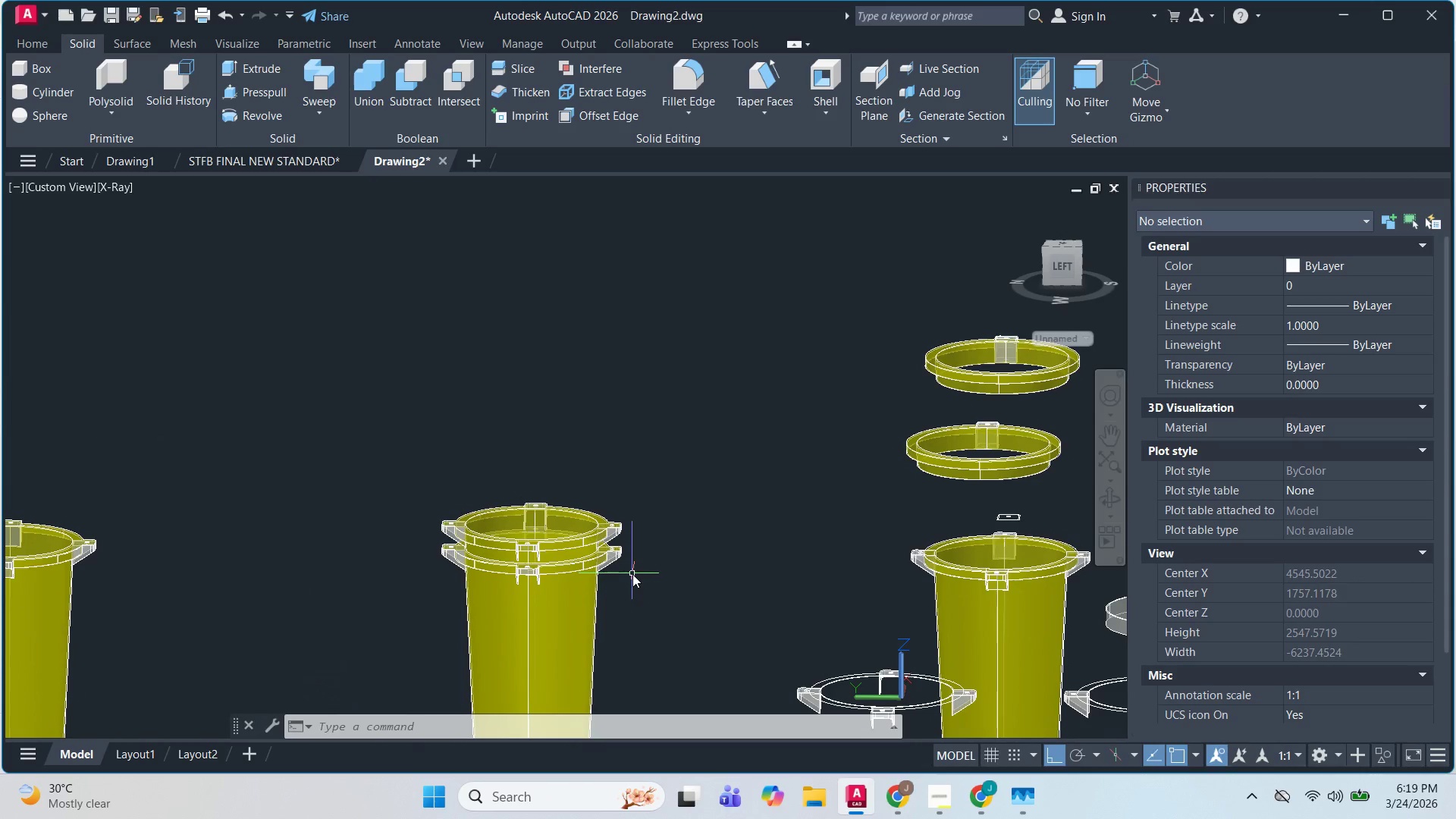 
wait(32.77)
 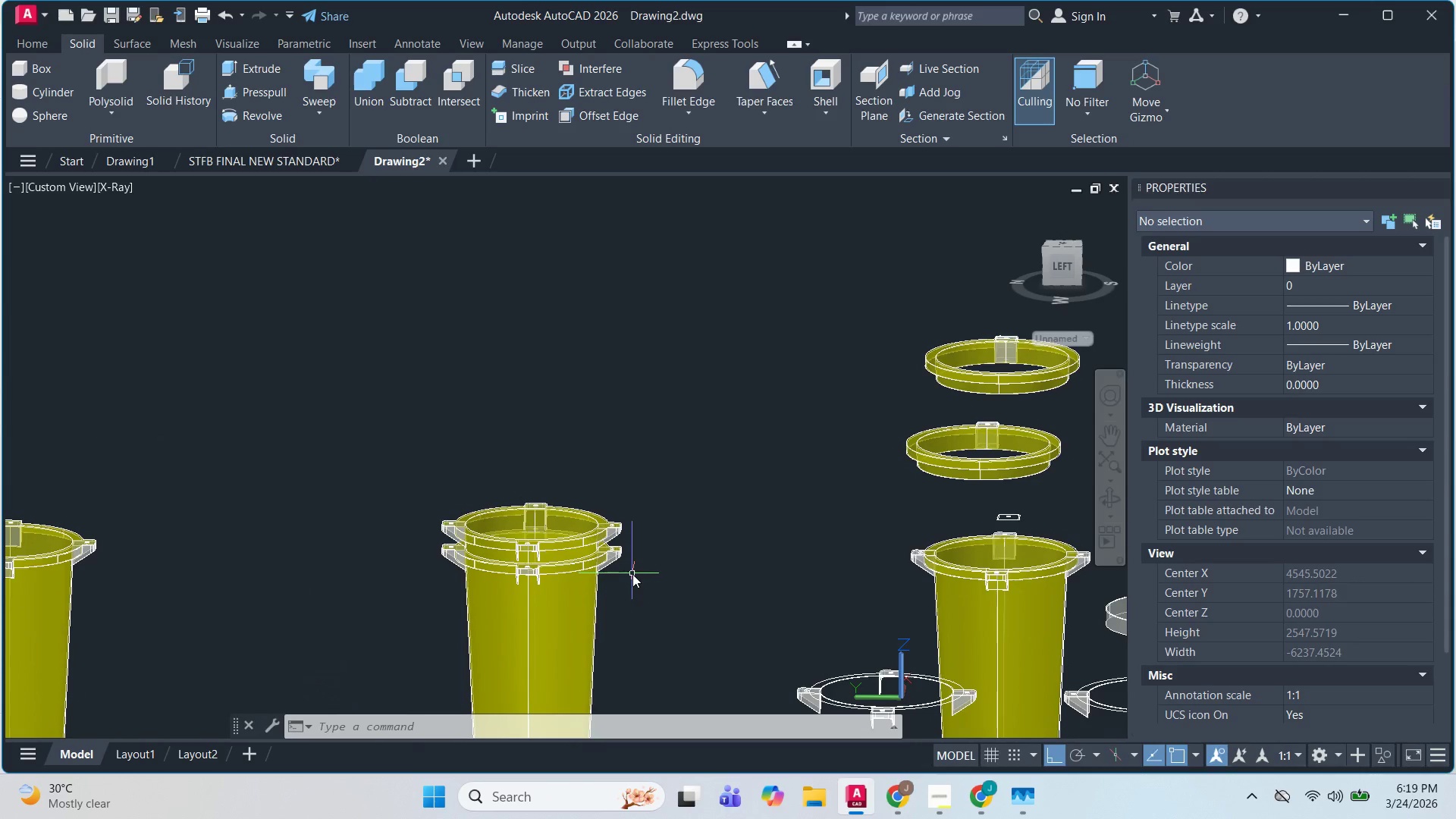 
scroll: coordinate [592, 607], scroll_direction: up, amount: 4.0
 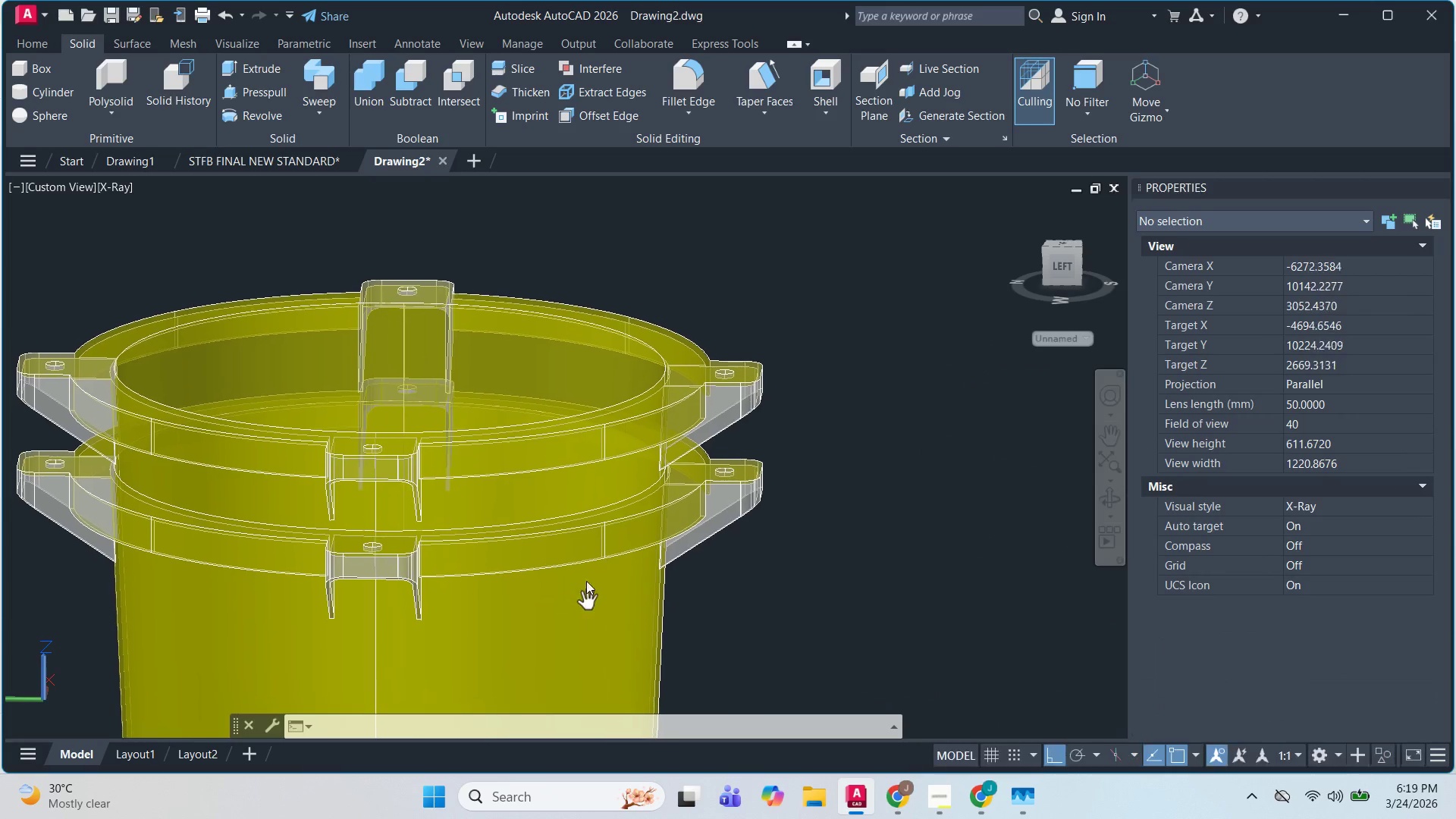 
key(Escape)
 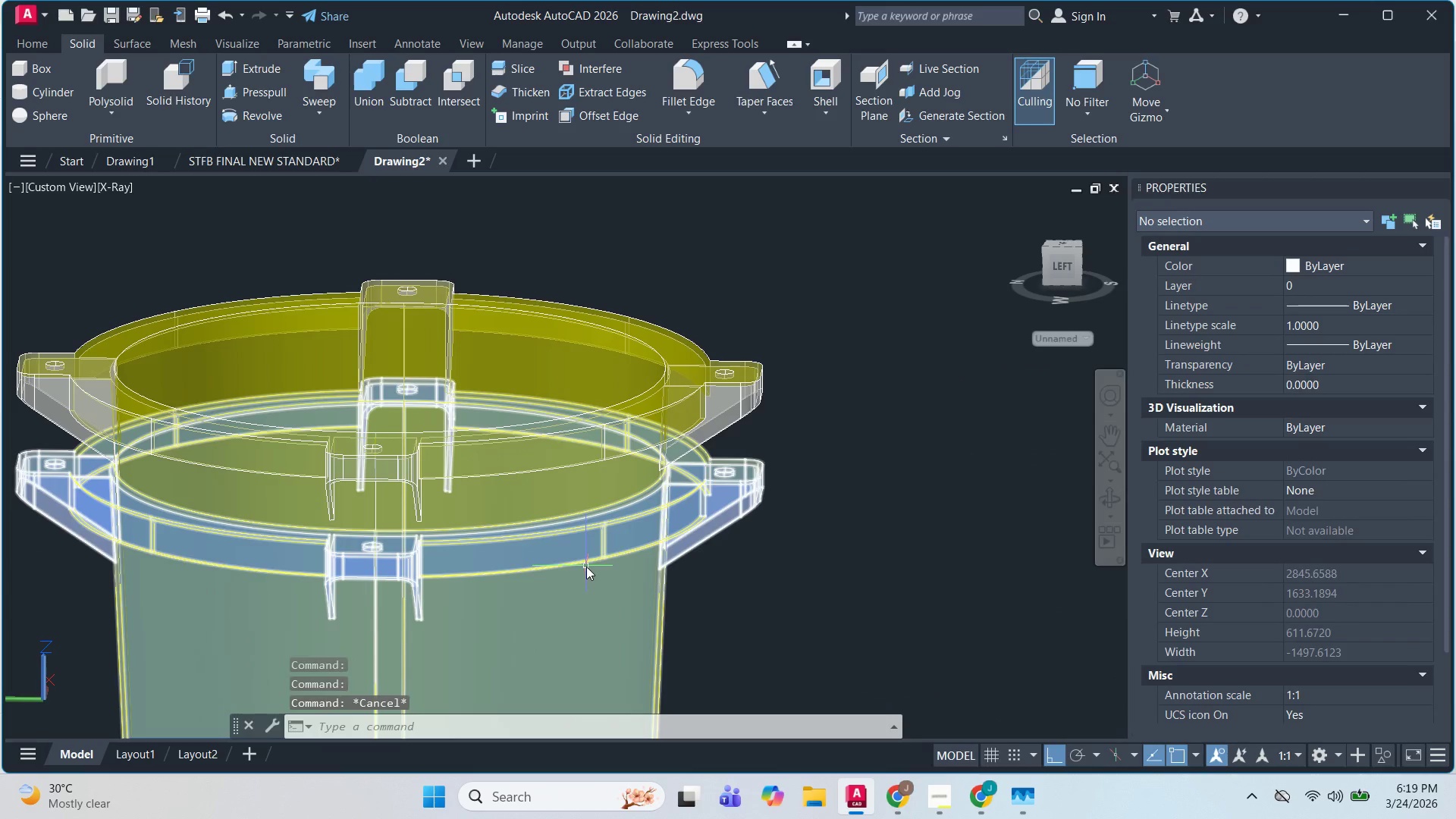 
key(Escape)
 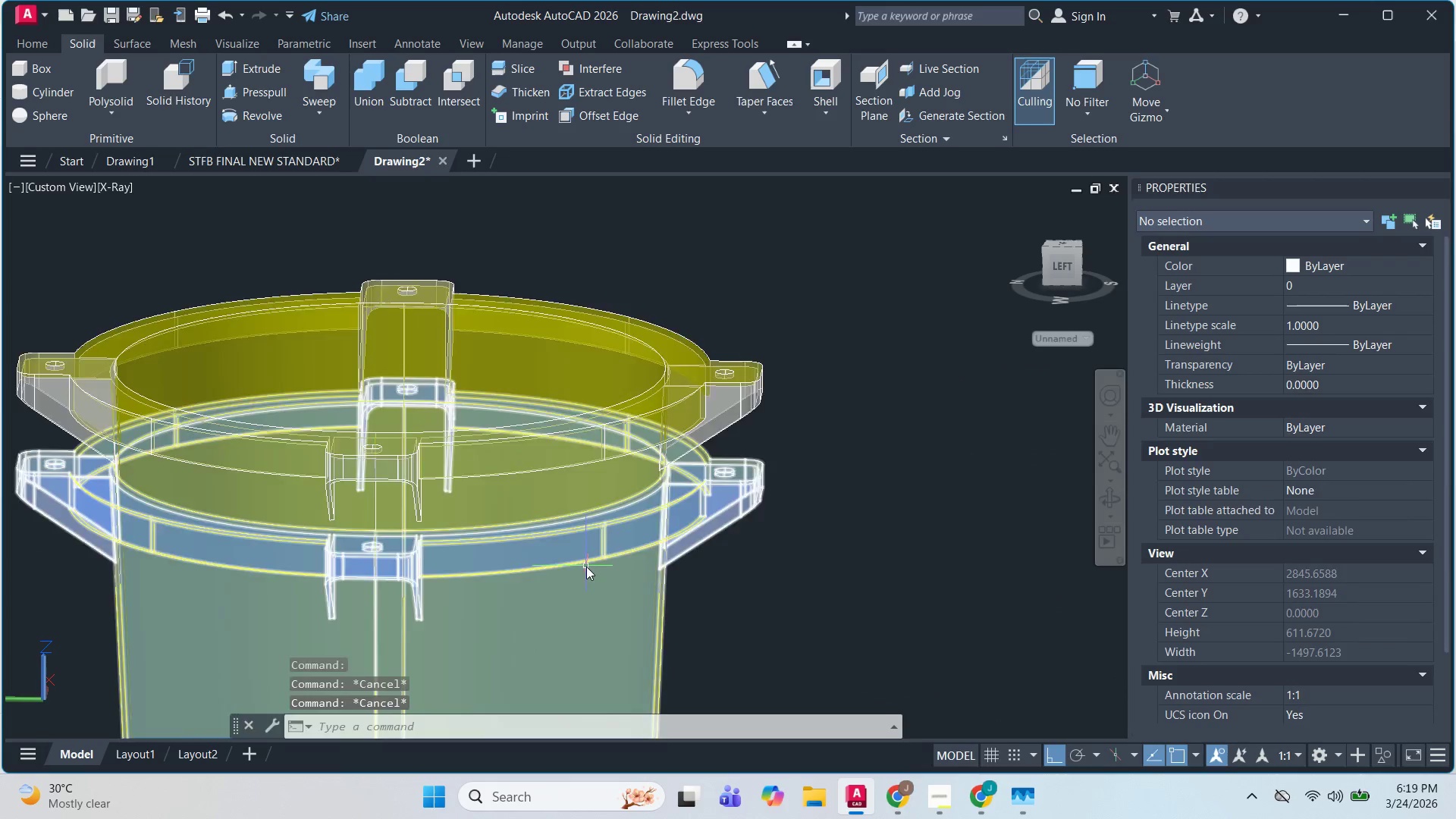 
left_click([593, 560])
 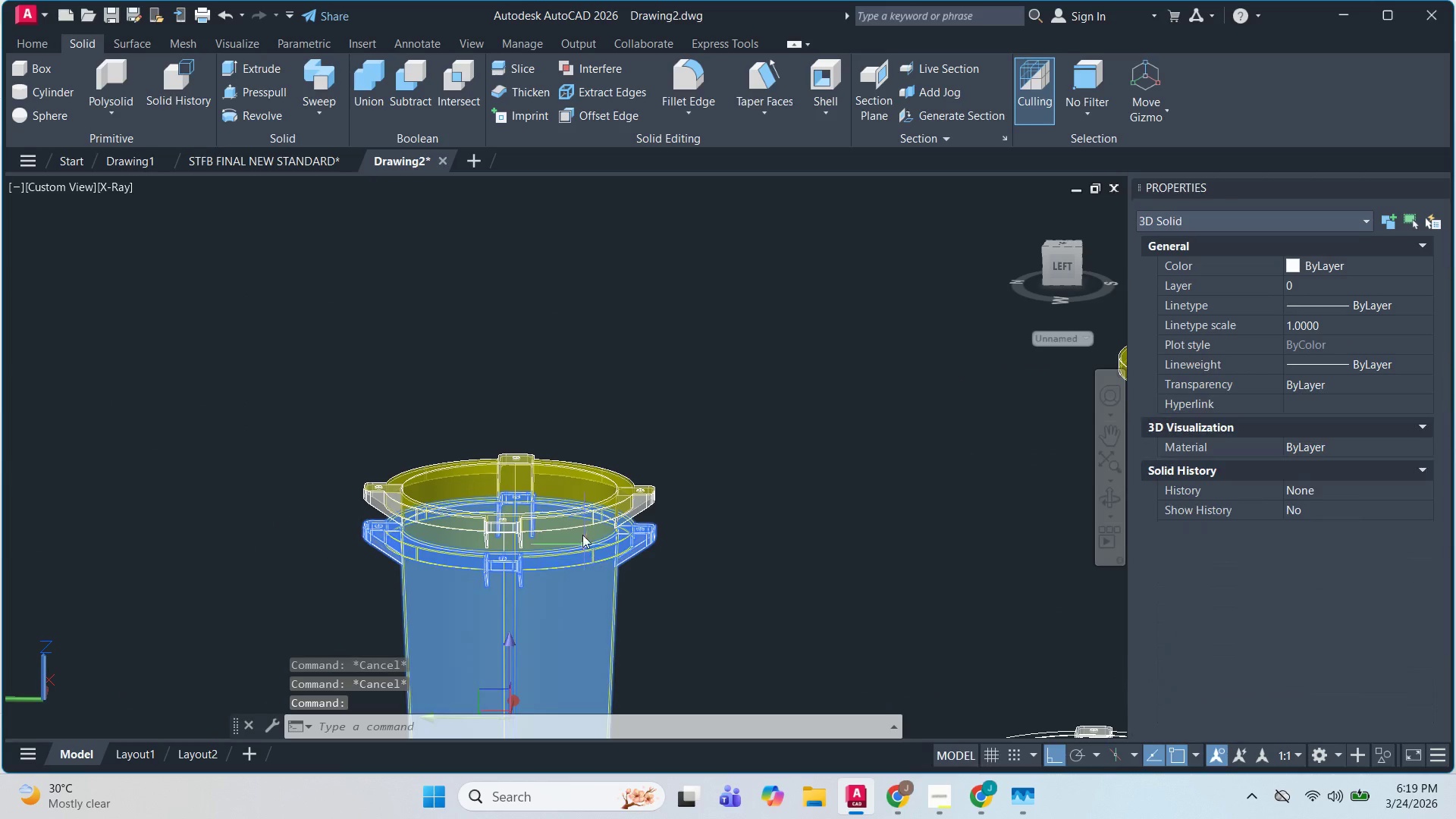 
scroll: coordinate [586, 566], scroll_direction: down, amount: 2.0
 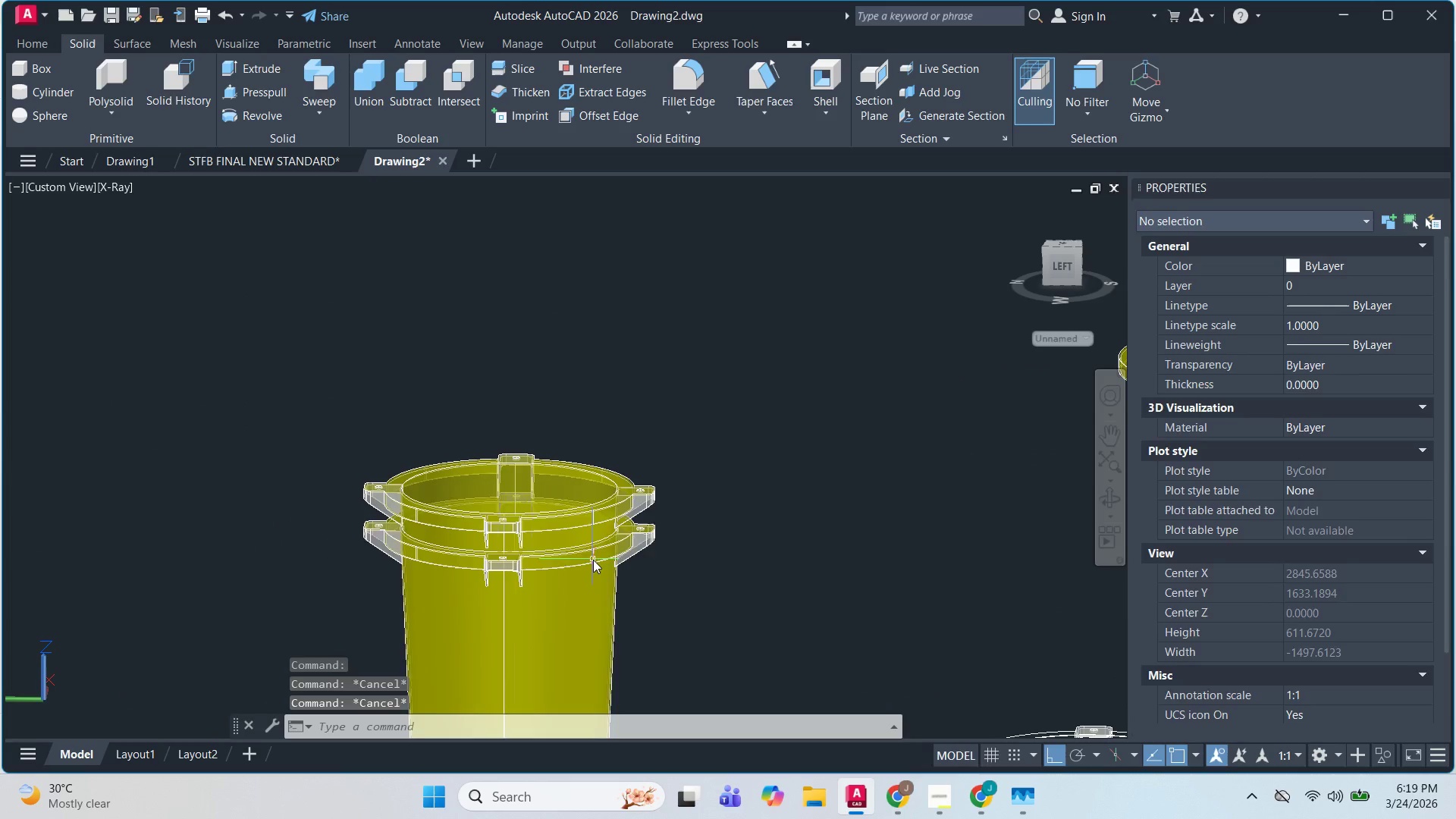 
double_click([582, 521])
 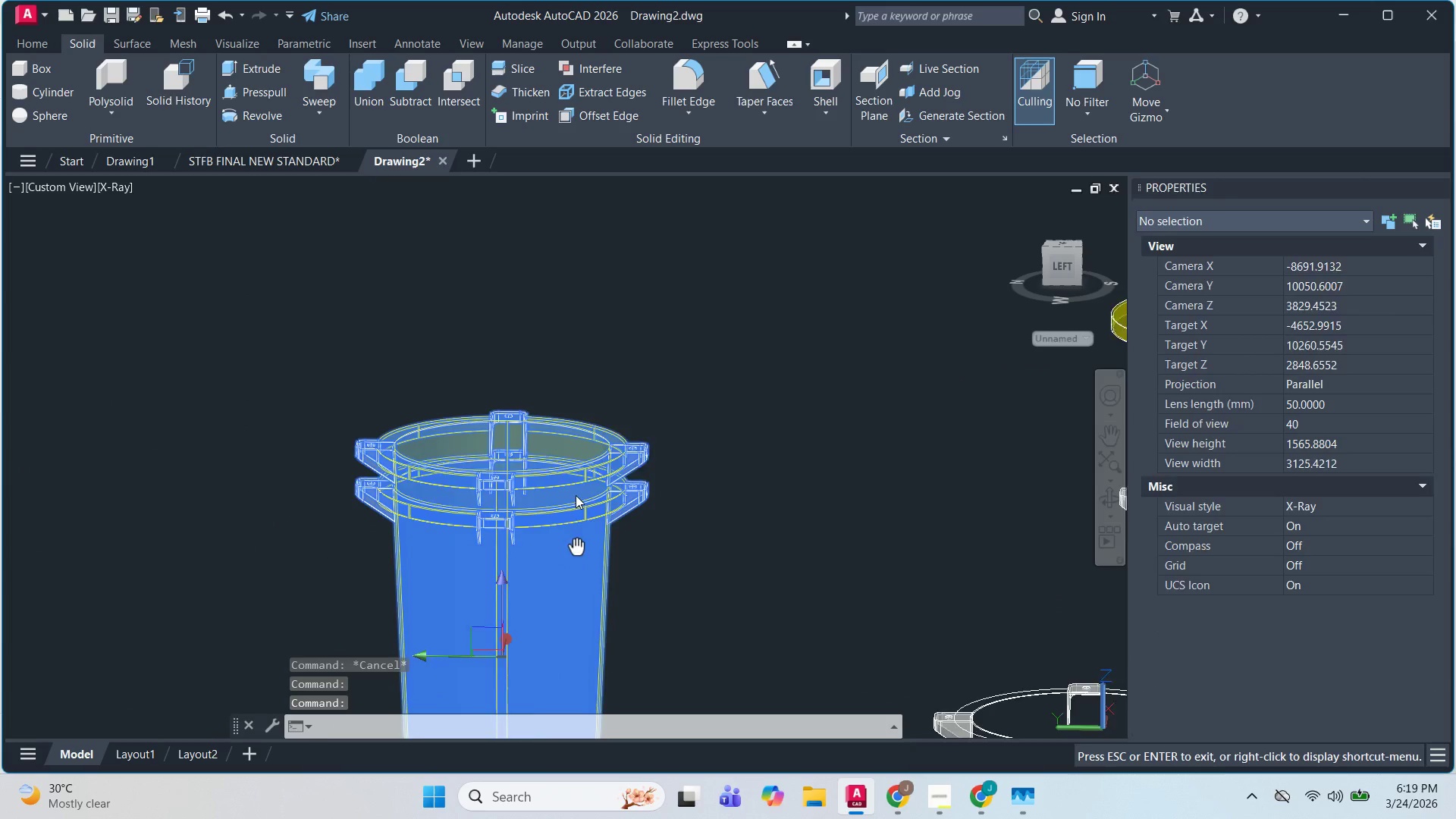 
key(Escape)
 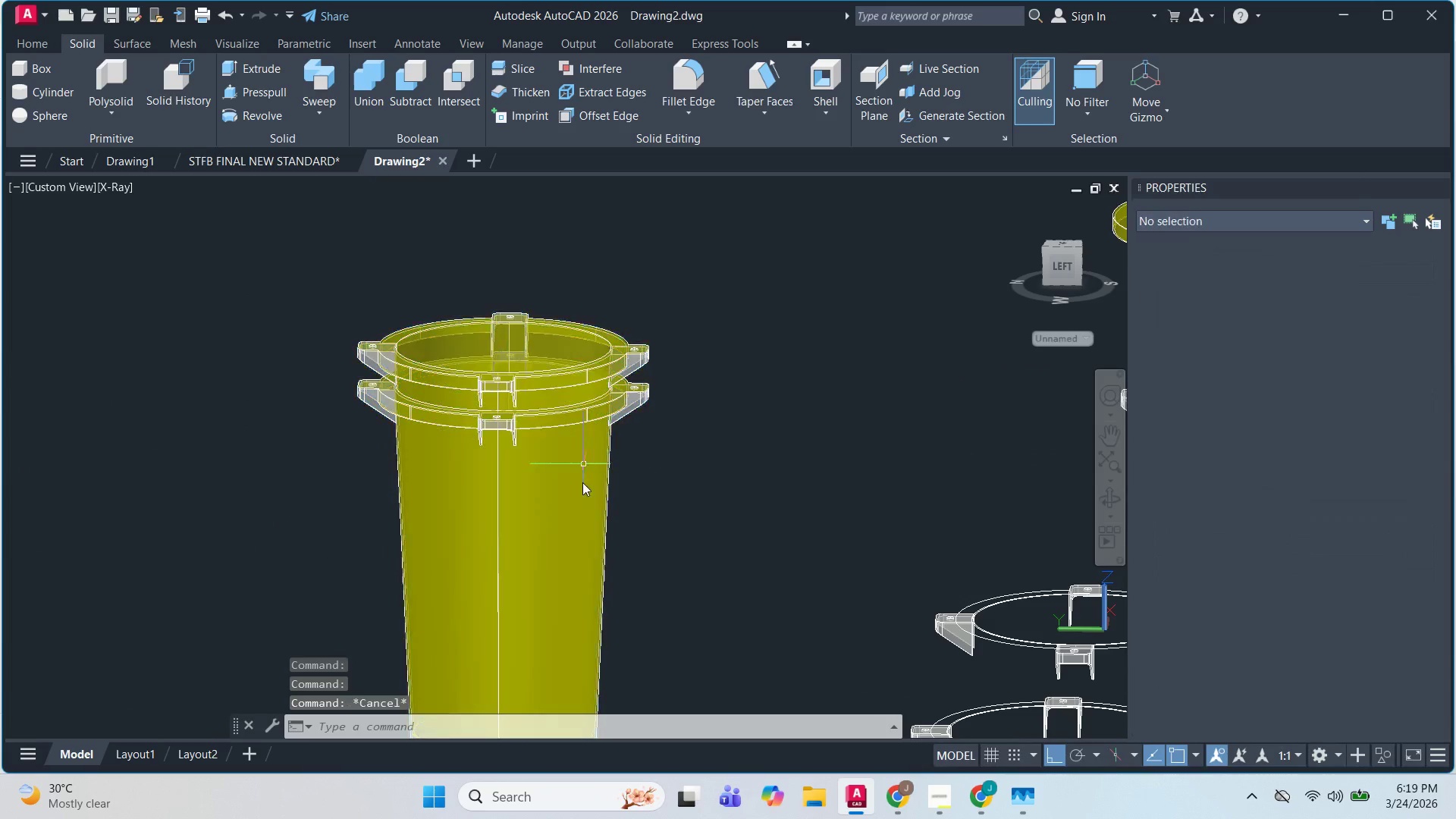 
key(Escape)
 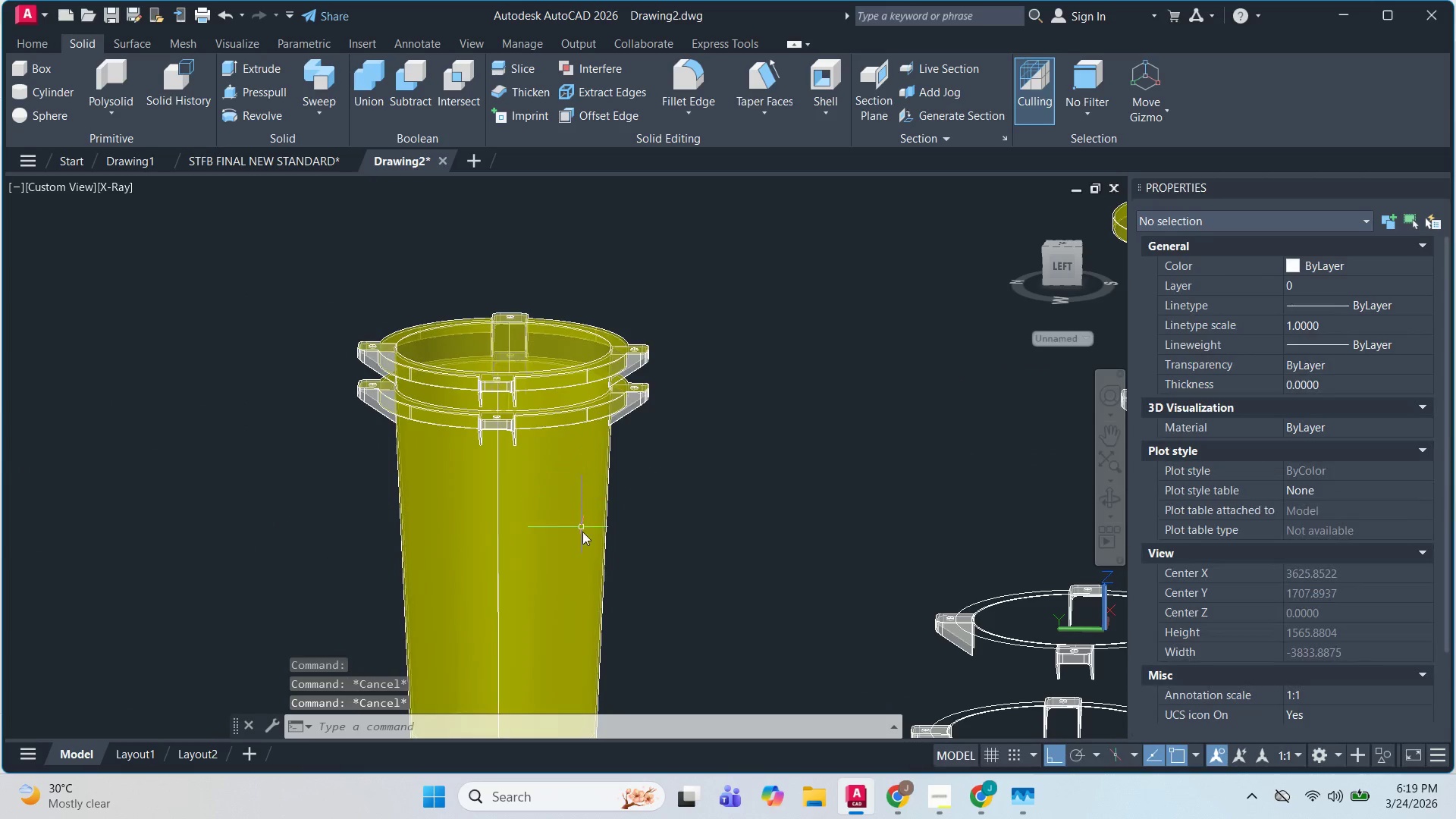 
left_click([582, 532])
 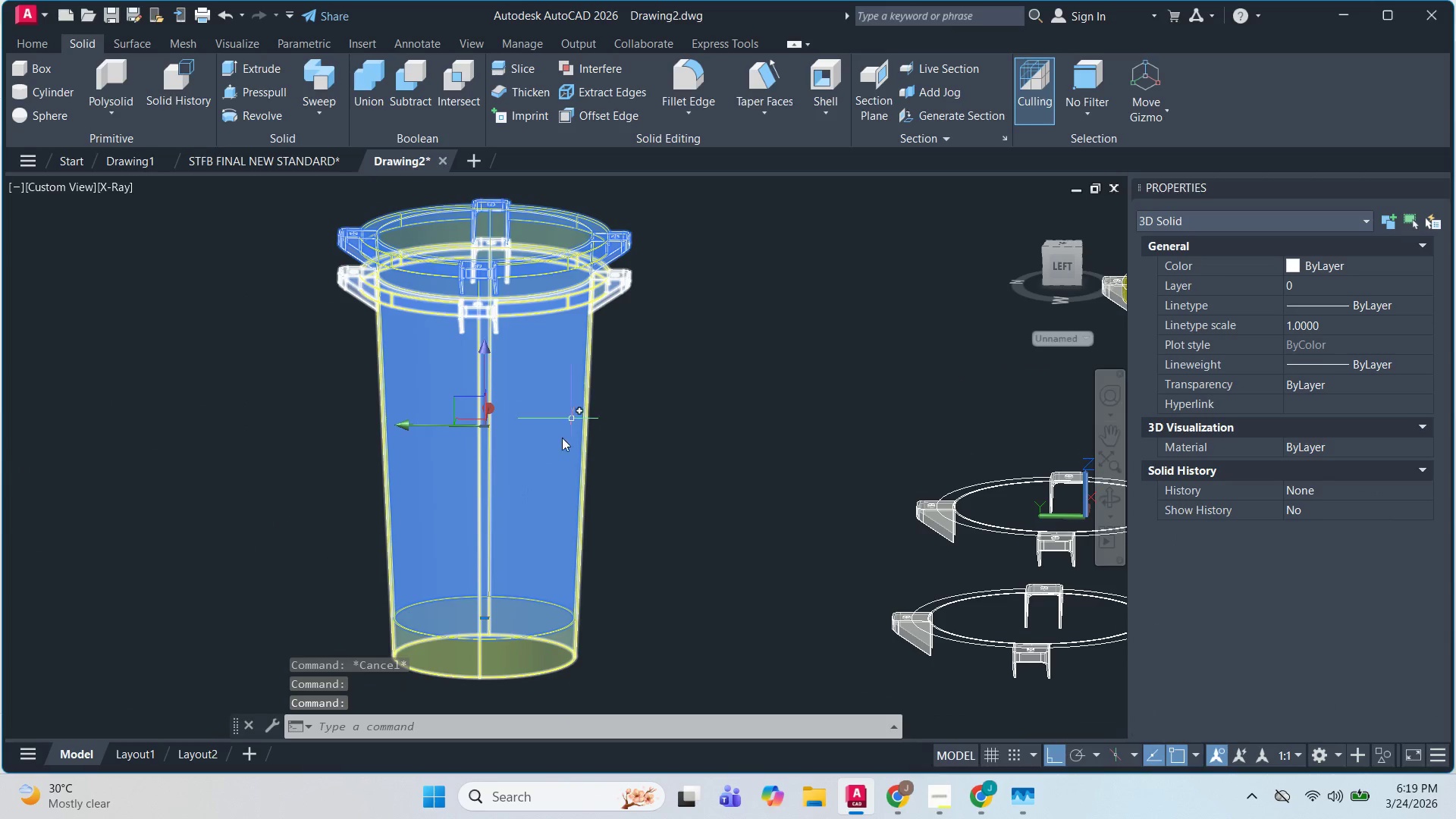 
type(co 110)
key(NumpadEnter)
key(Escape)
 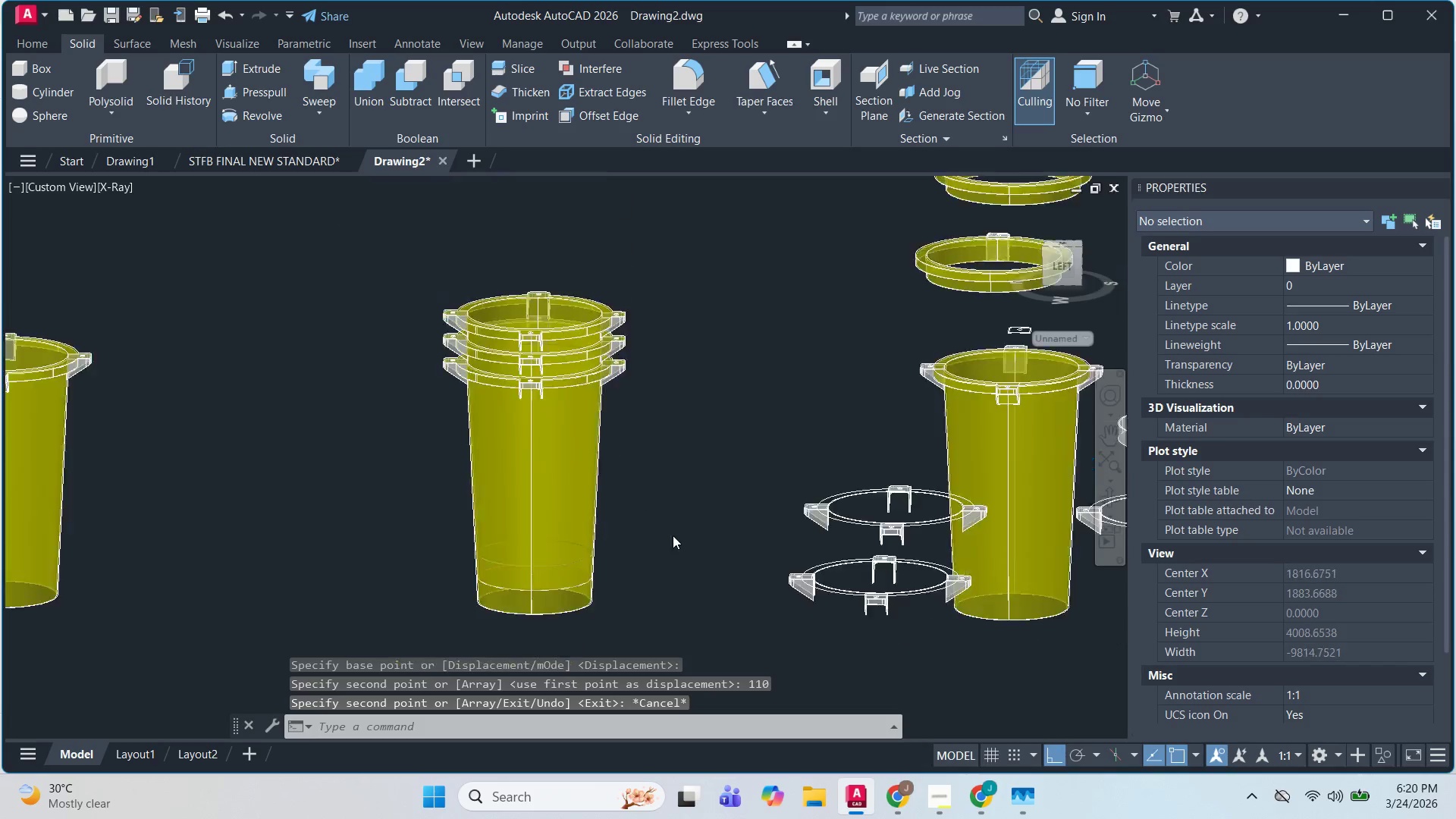 
left_click_drag(start_coordinate=[484, 615], to_coordinate=[484, 611])
 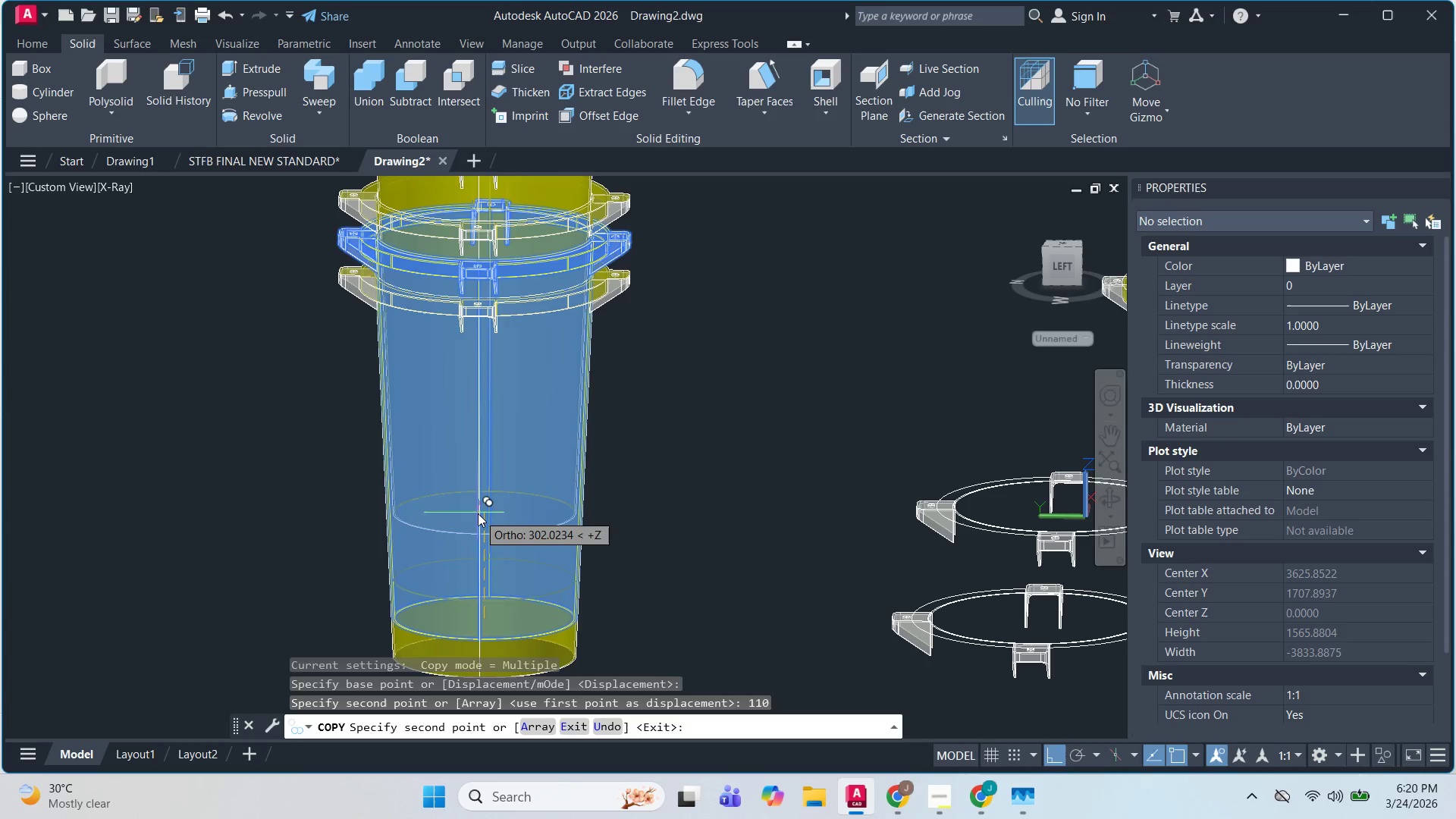 
key(Escape)
 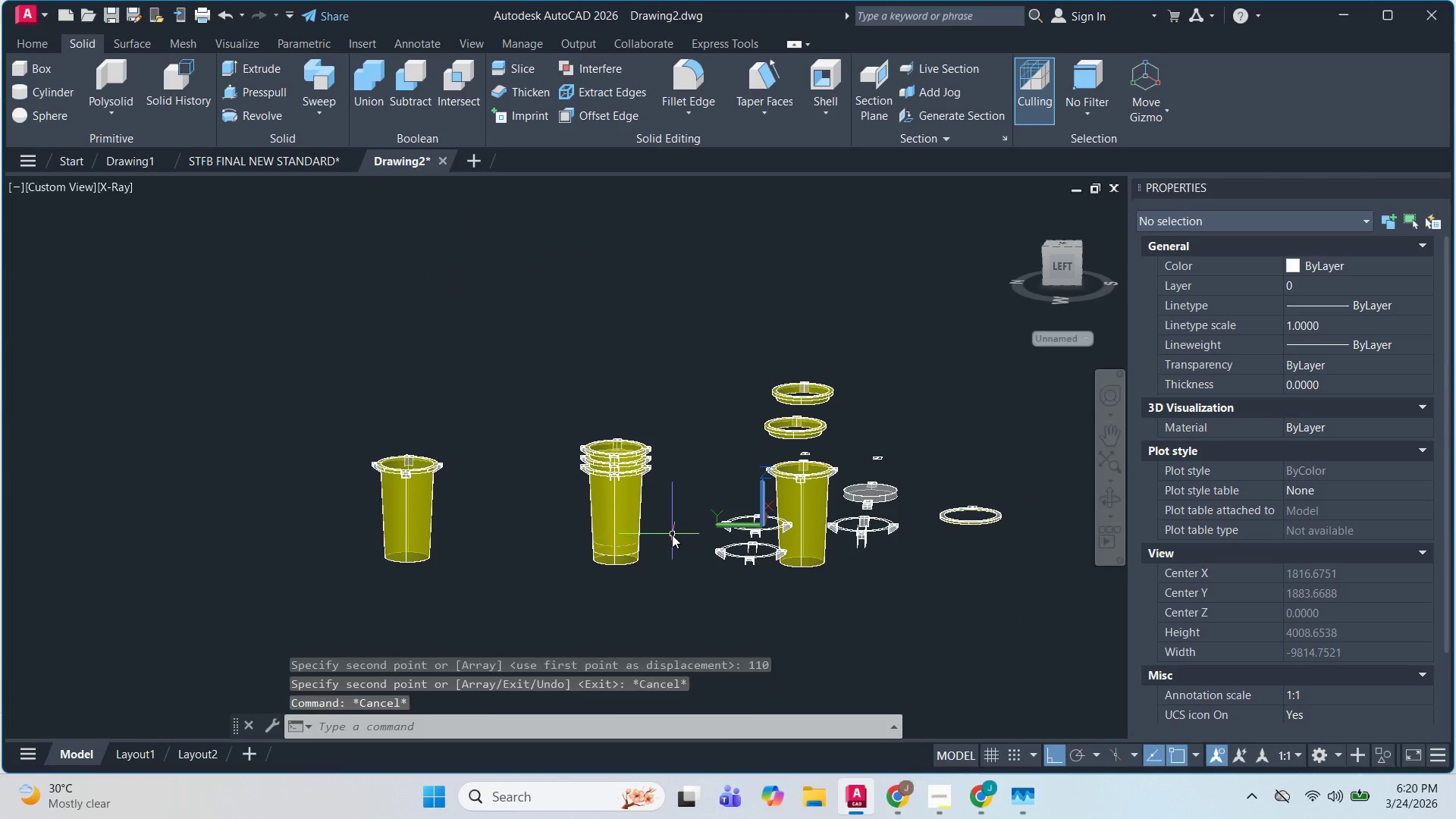 
key(Escape)
 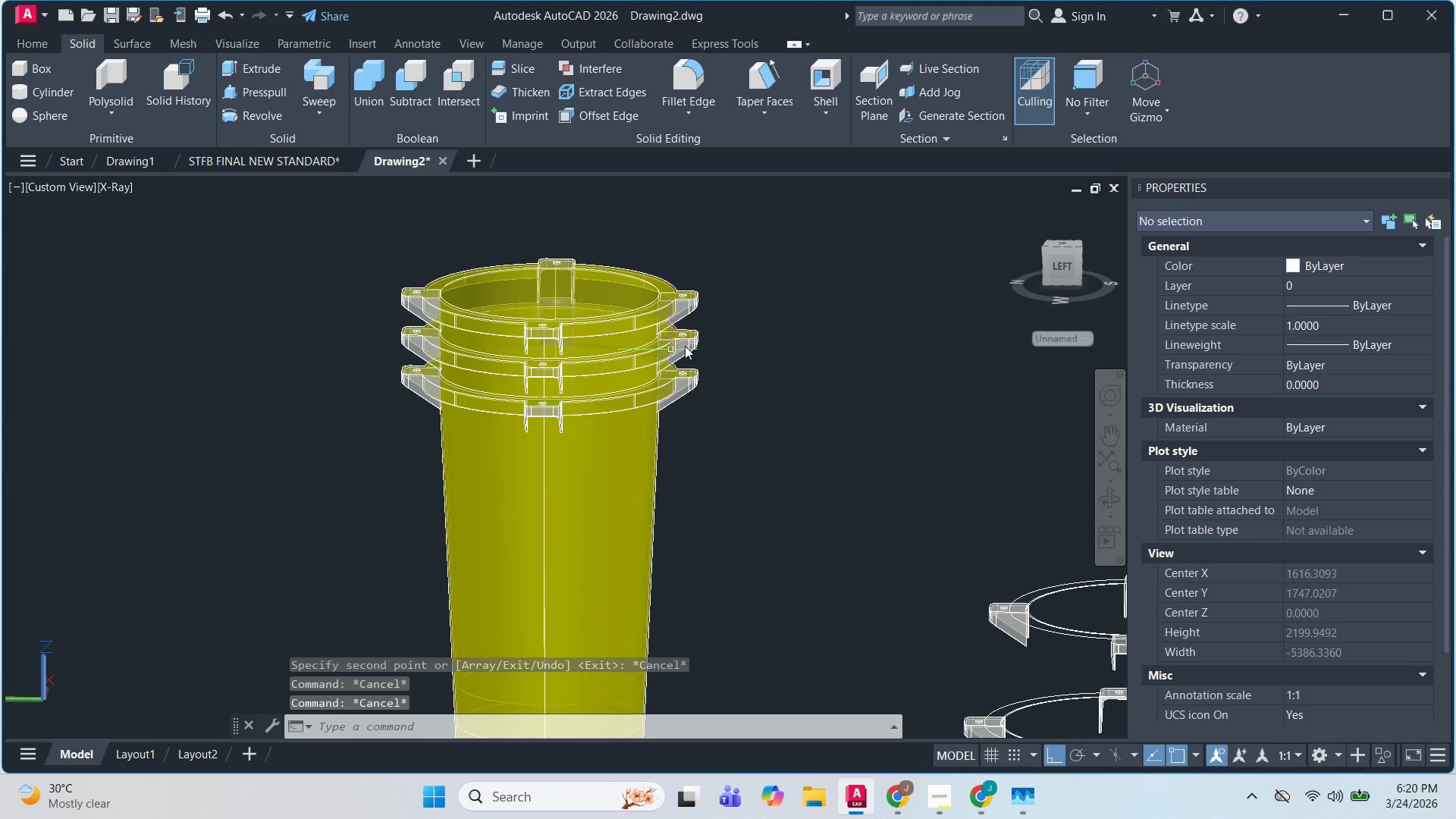 
hold_key(key=ShiftLeft, duration=1.38)
 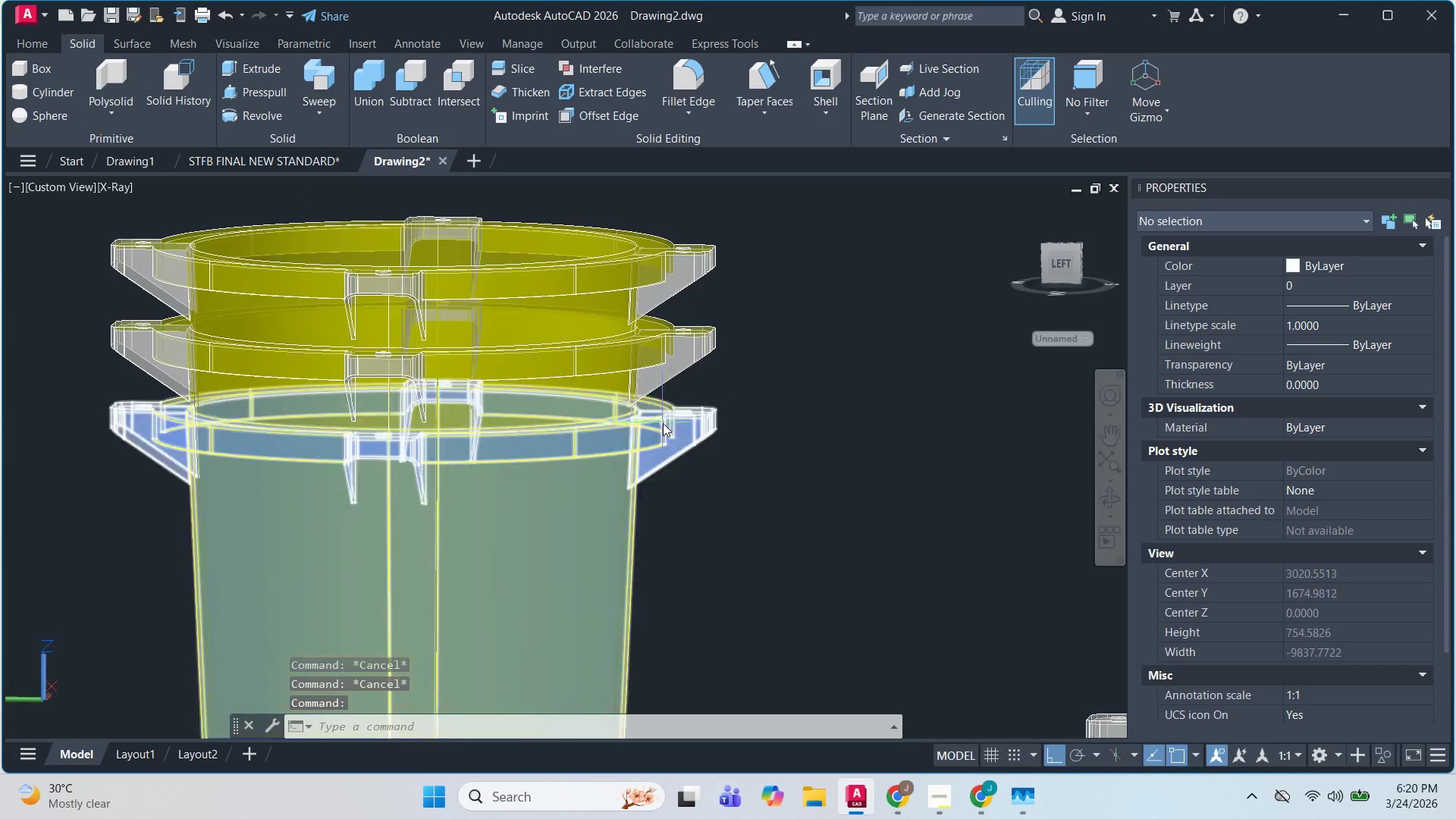 
scroll: coordinate [686, 346], scroll_direction: up, amount: 3.0
 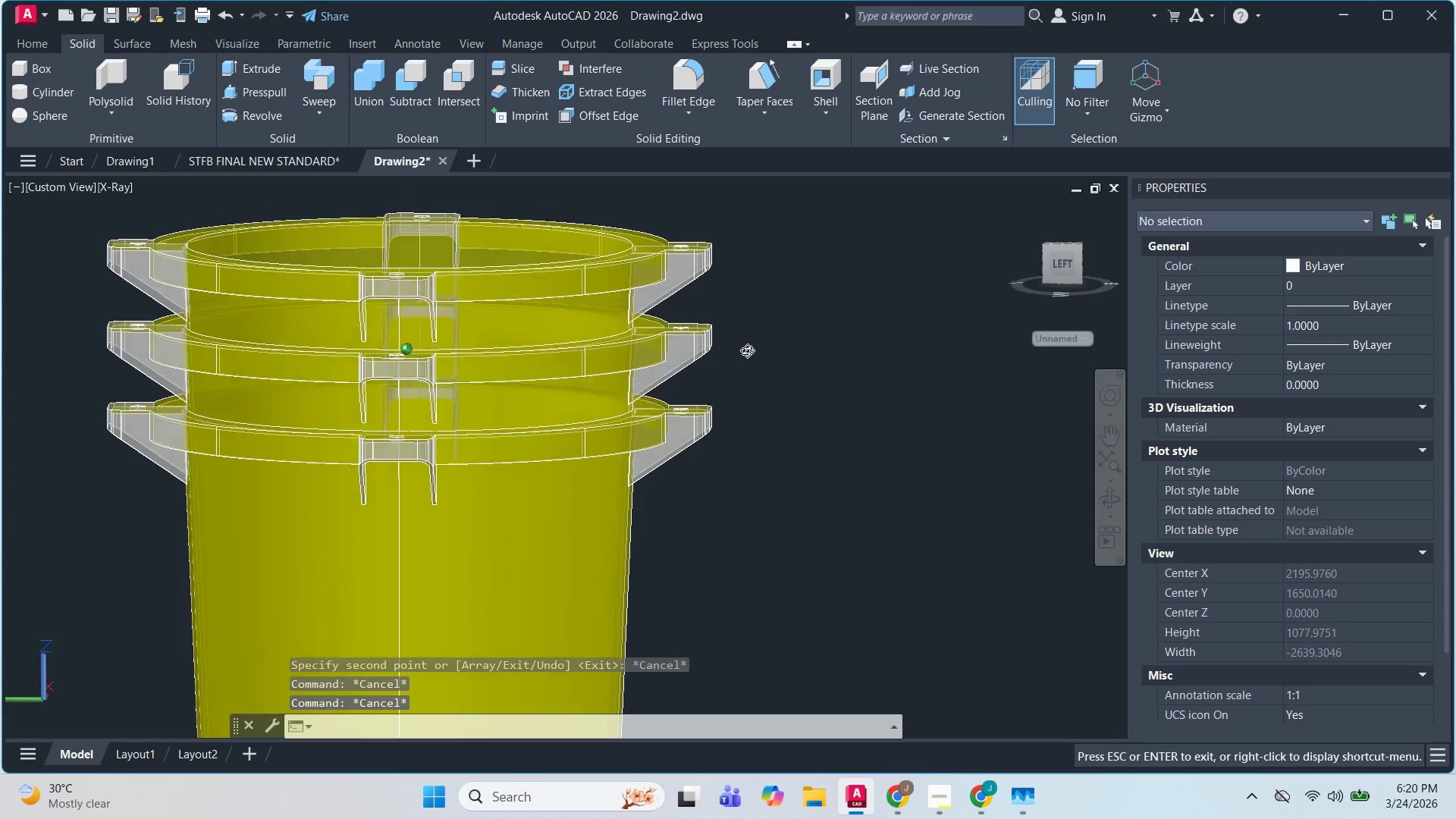 
hold_key(key=ShiftLeft, duration=0.48)
 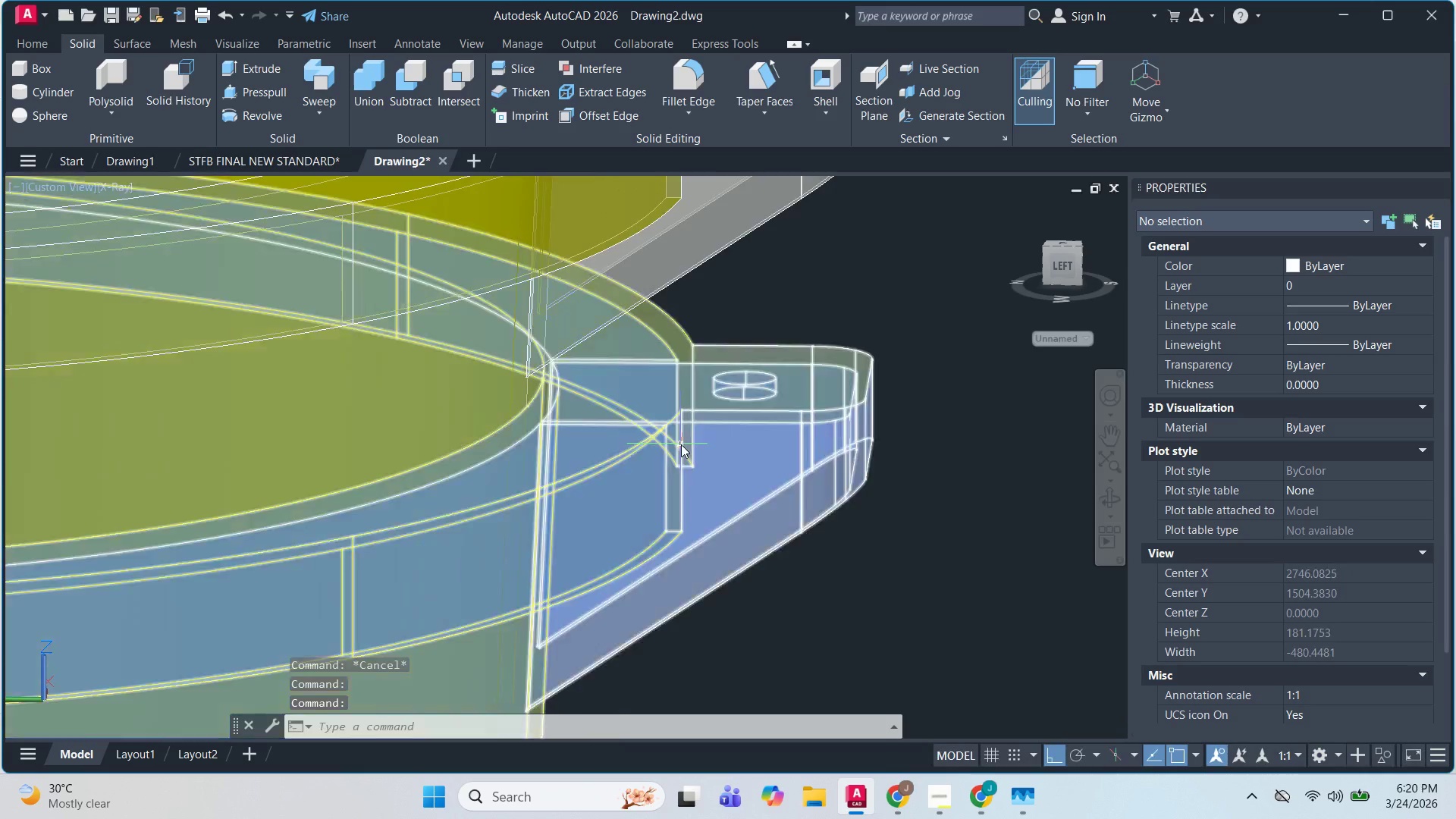 
scroll: coordinate [666, 423], scroll_direction: up, amount: 4.0
 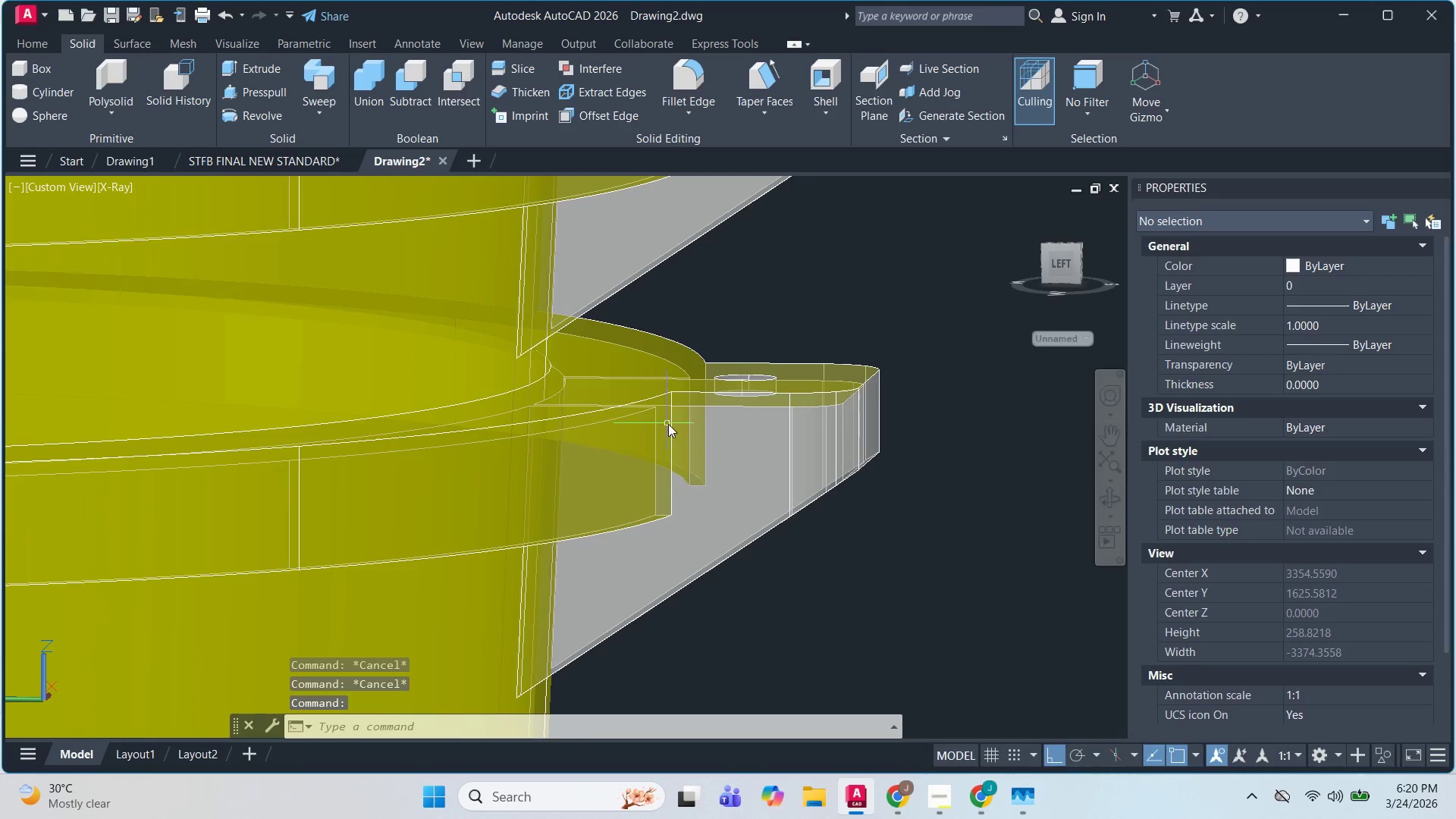 
hold_key(key=ShiftLeft, duration=0.5)
 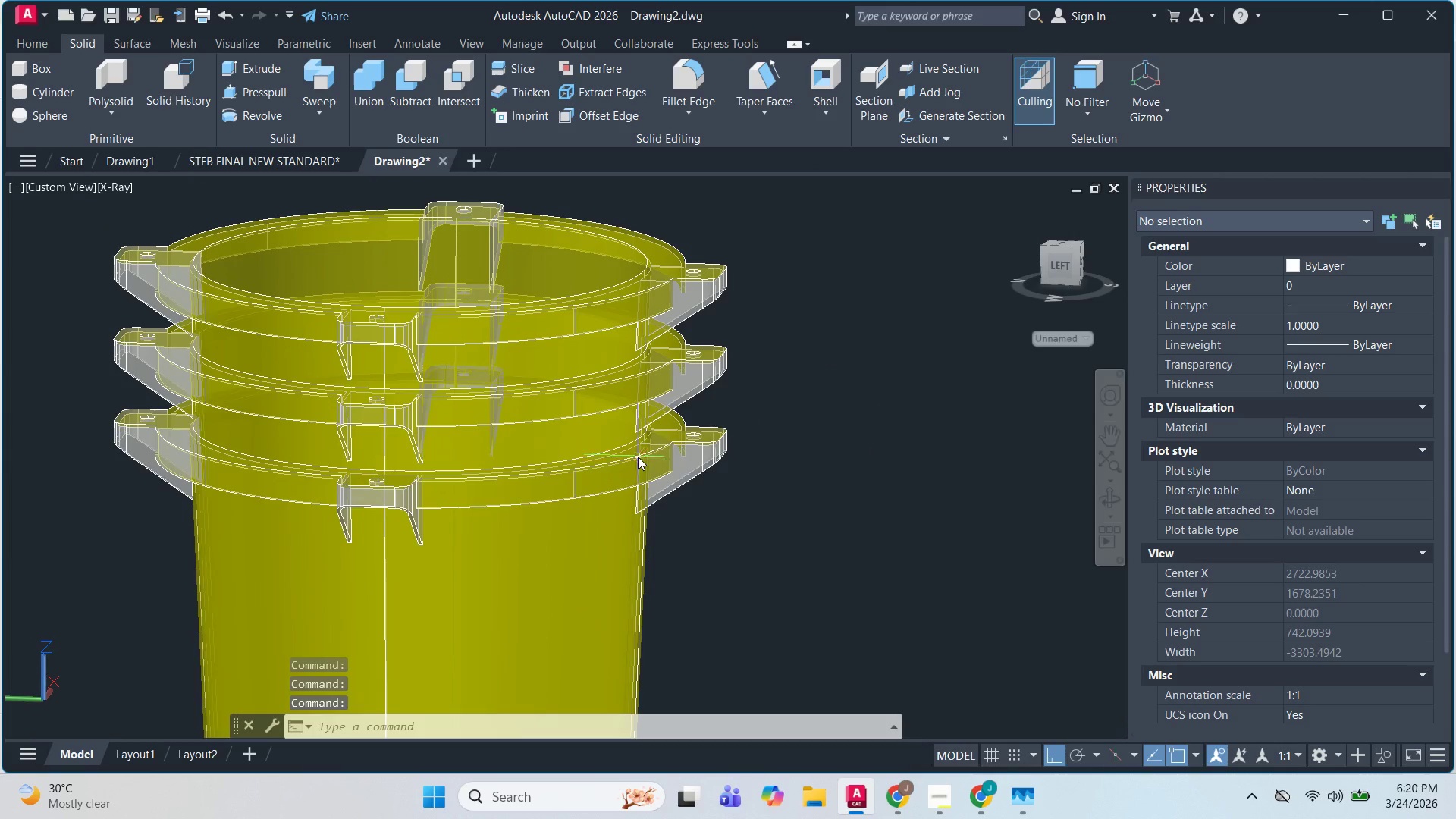 
scroll: coordinate [681, 444], scroll_direction: down, amount: 3.0
 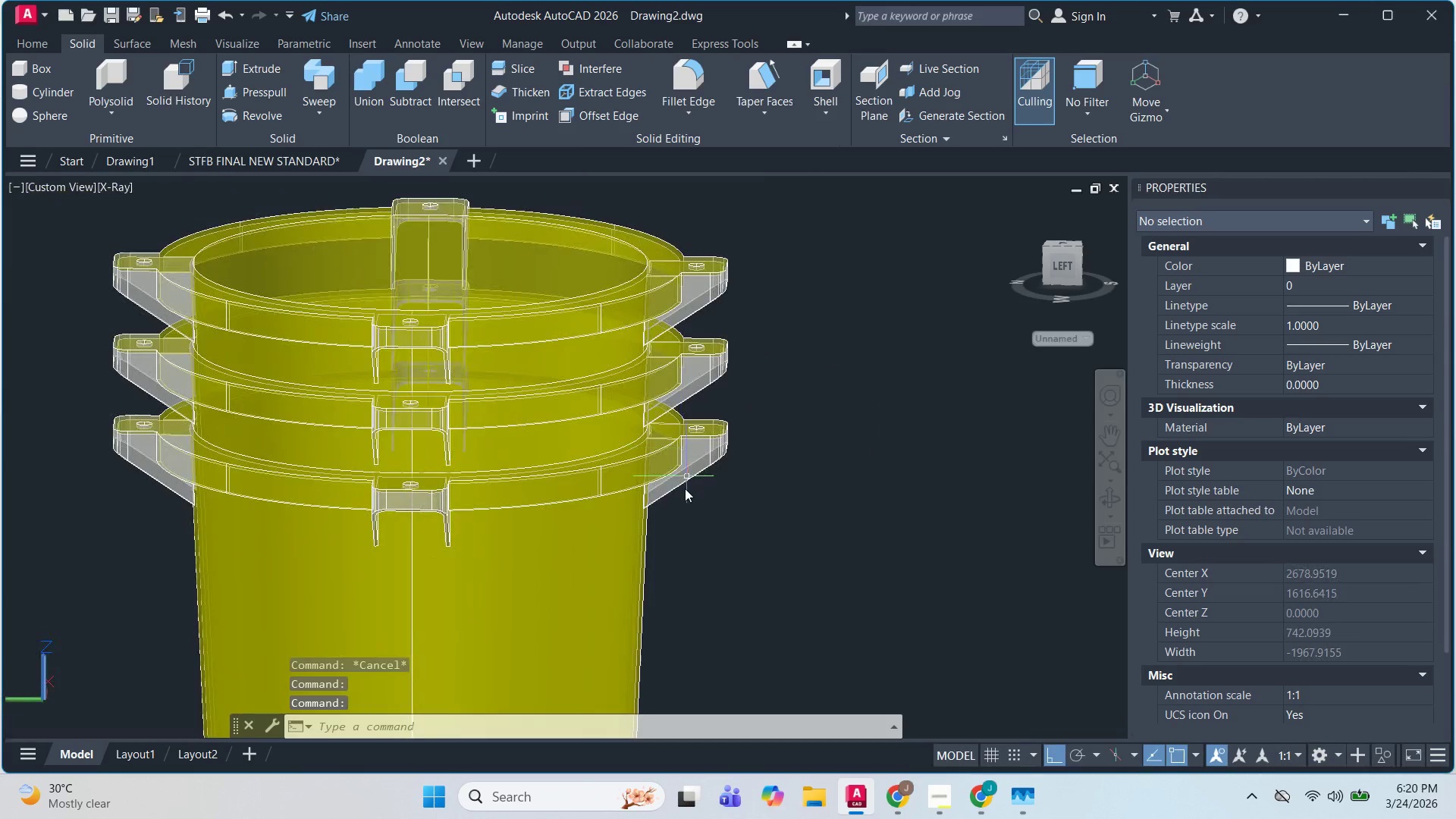 
key(Escape)
 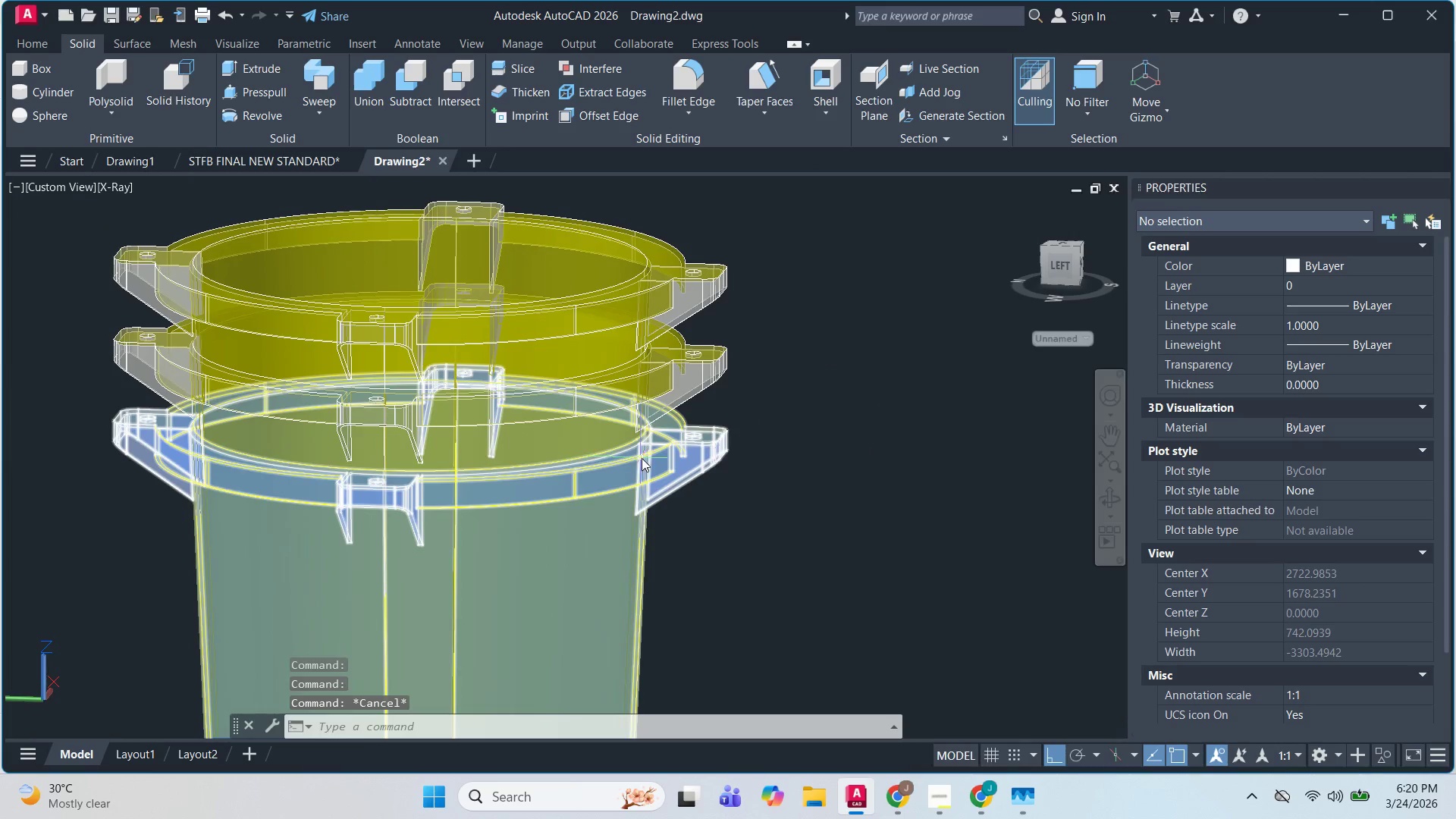 
key(Escape)
 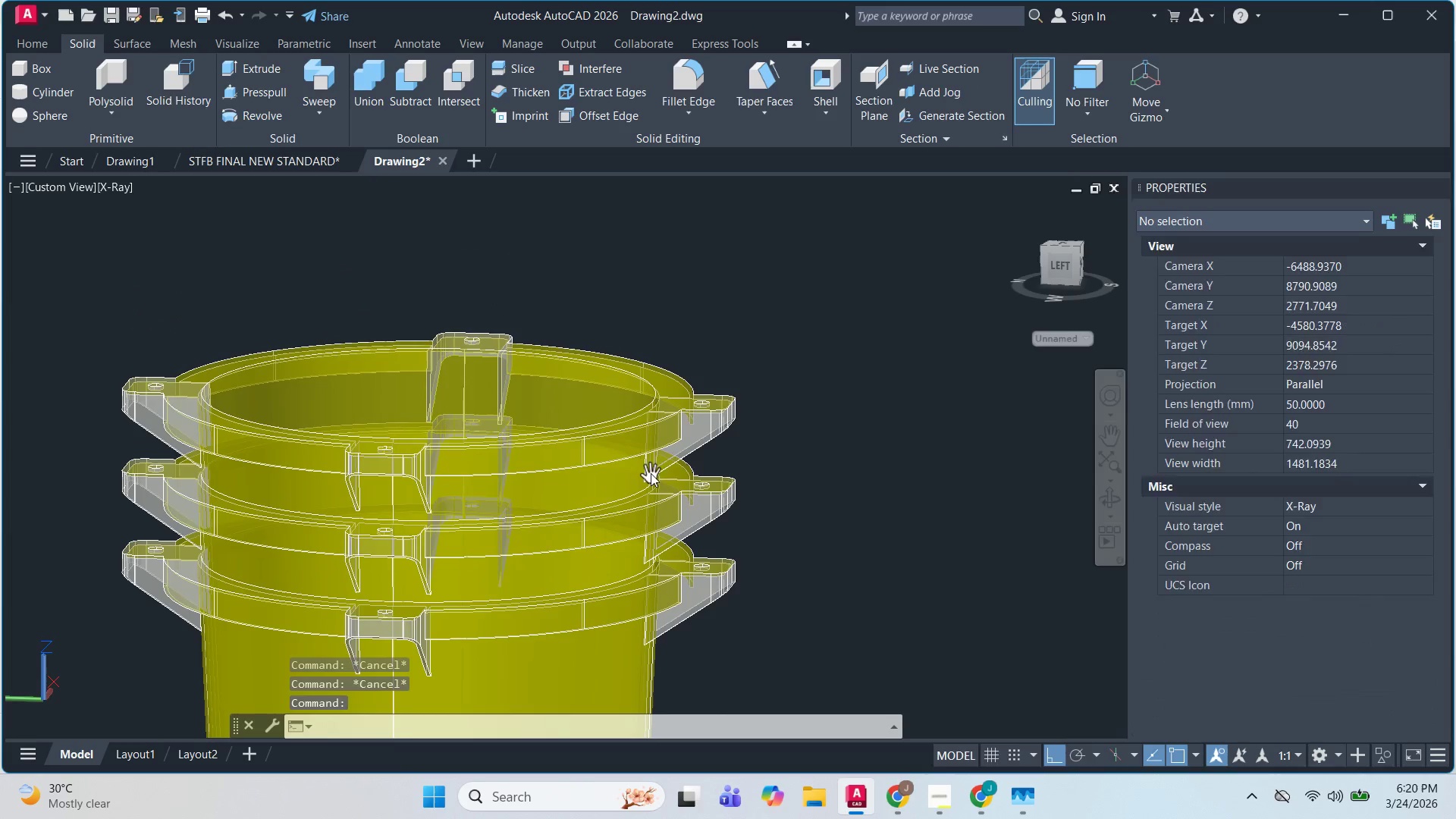 
key(Escape)
 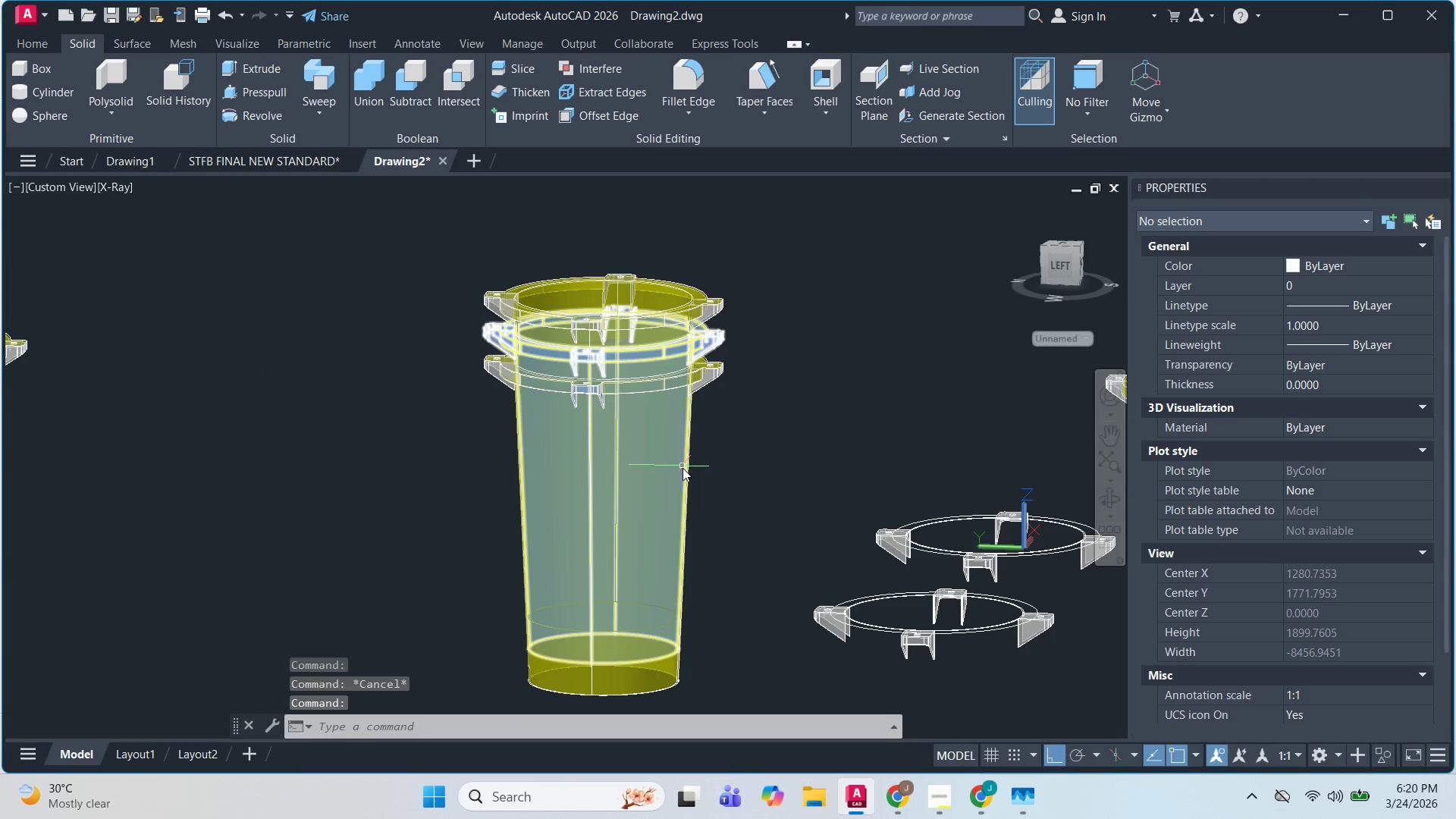 
scroll: coordinate [677, 451], scroll_direction: down, amount: 2.0
 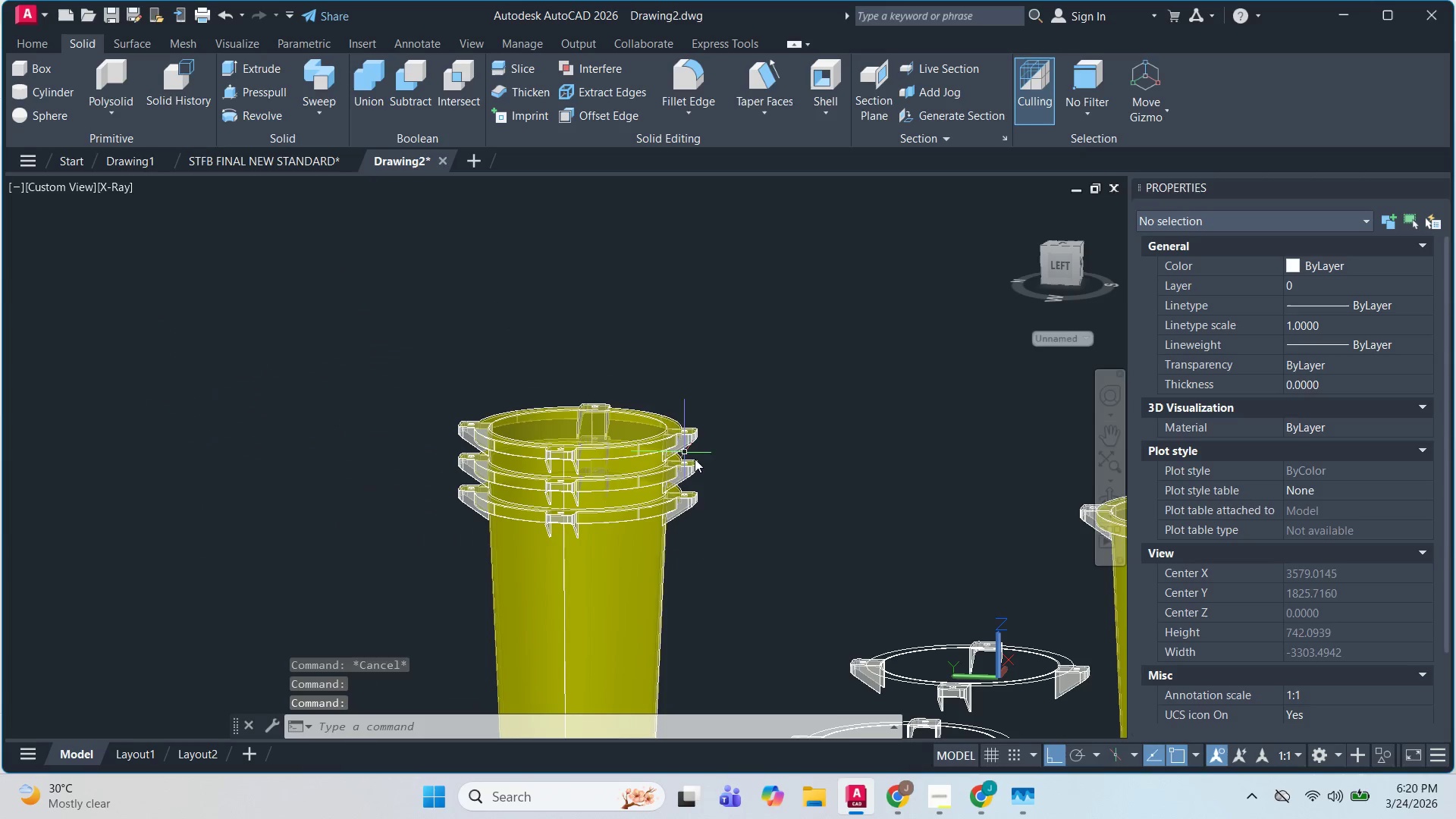 
scroll: coordinate [659, 620], scroll_direction: none, amount: 0.0
 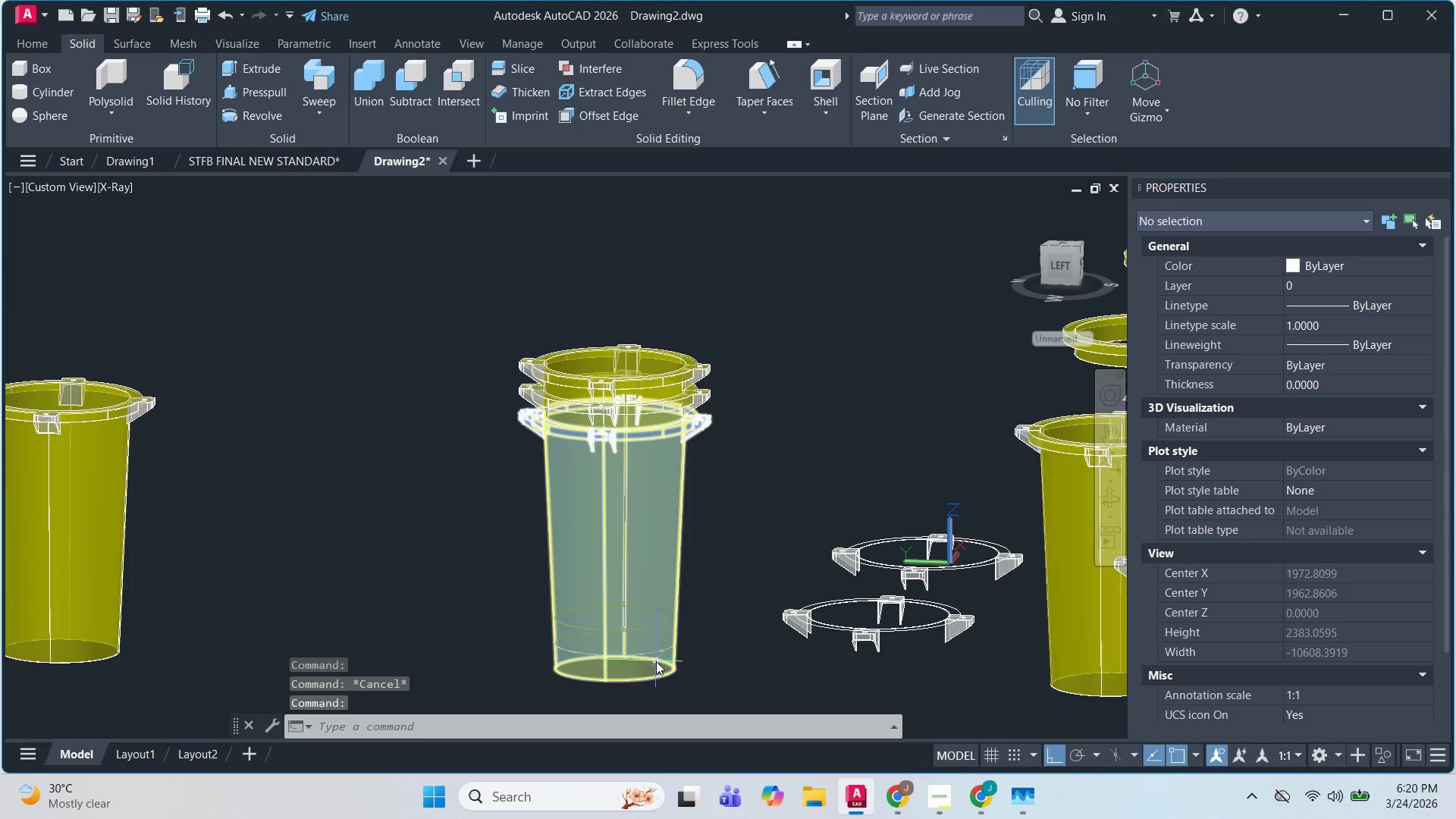 
scroll: coordinate [655, 661], scroll_direction: up, amount: 2.0
 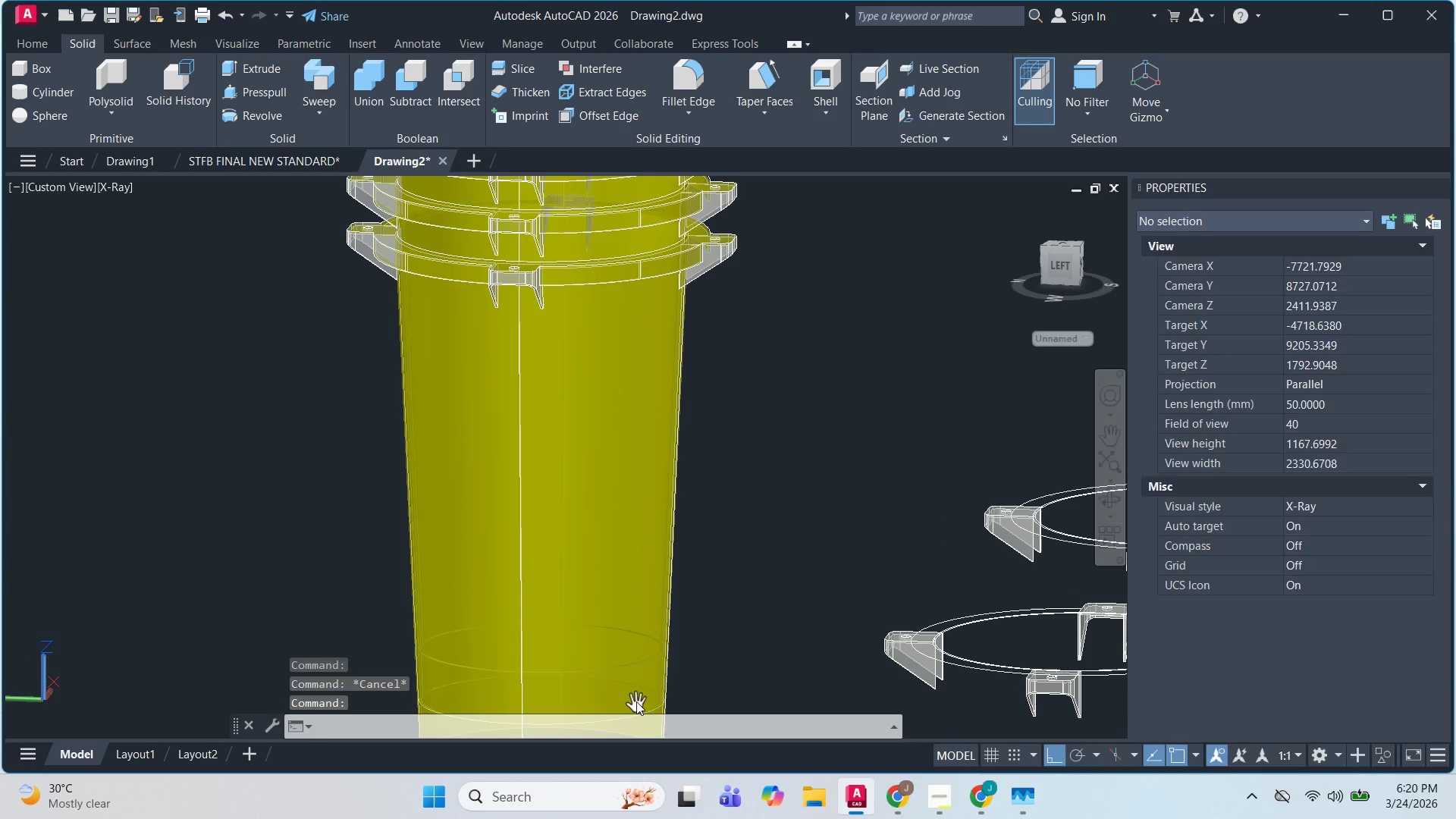 
scroll: coordinate [701, 557], scroll_direction: down, amount: 1.0
 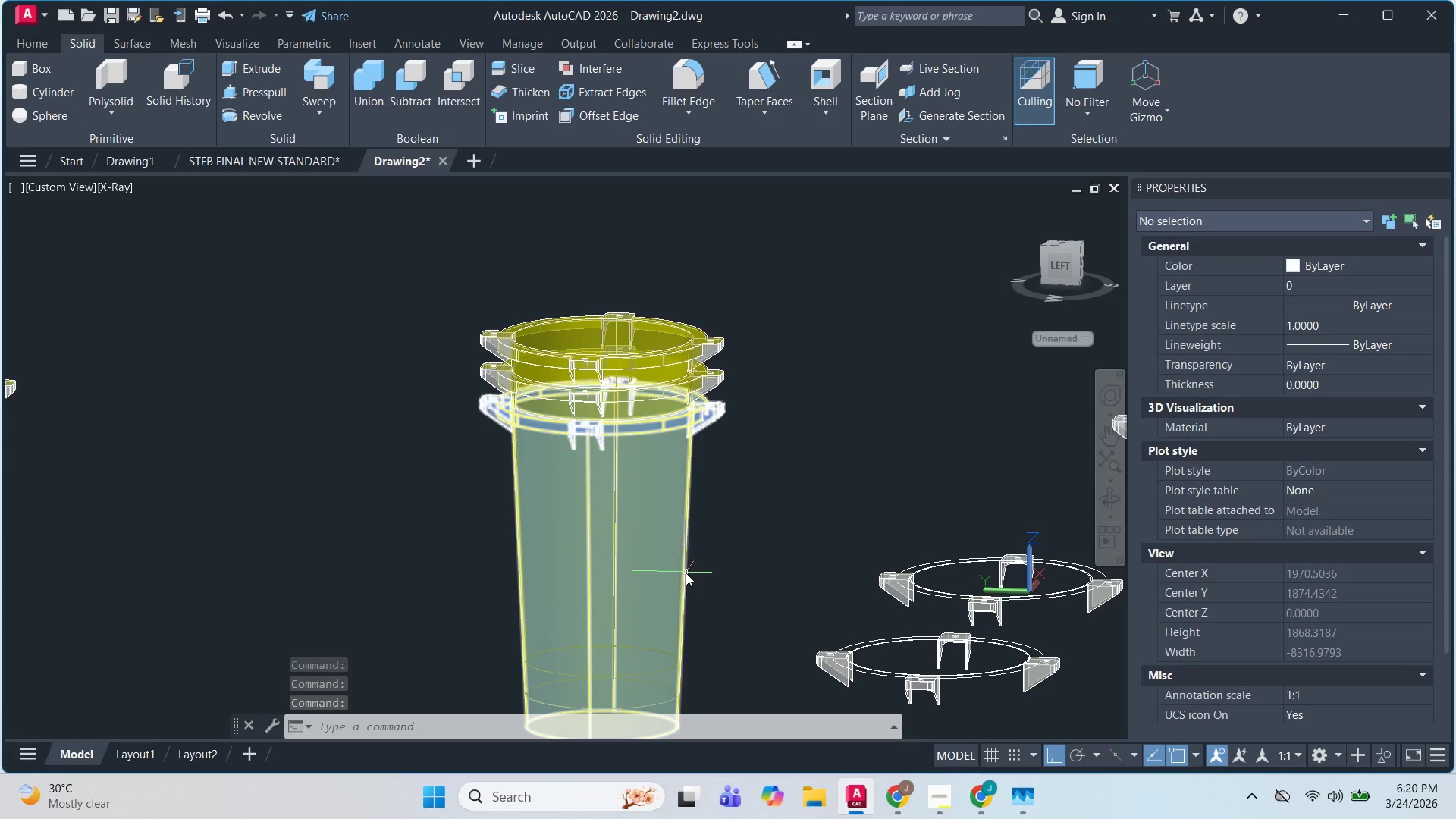 
wait(5.34)
 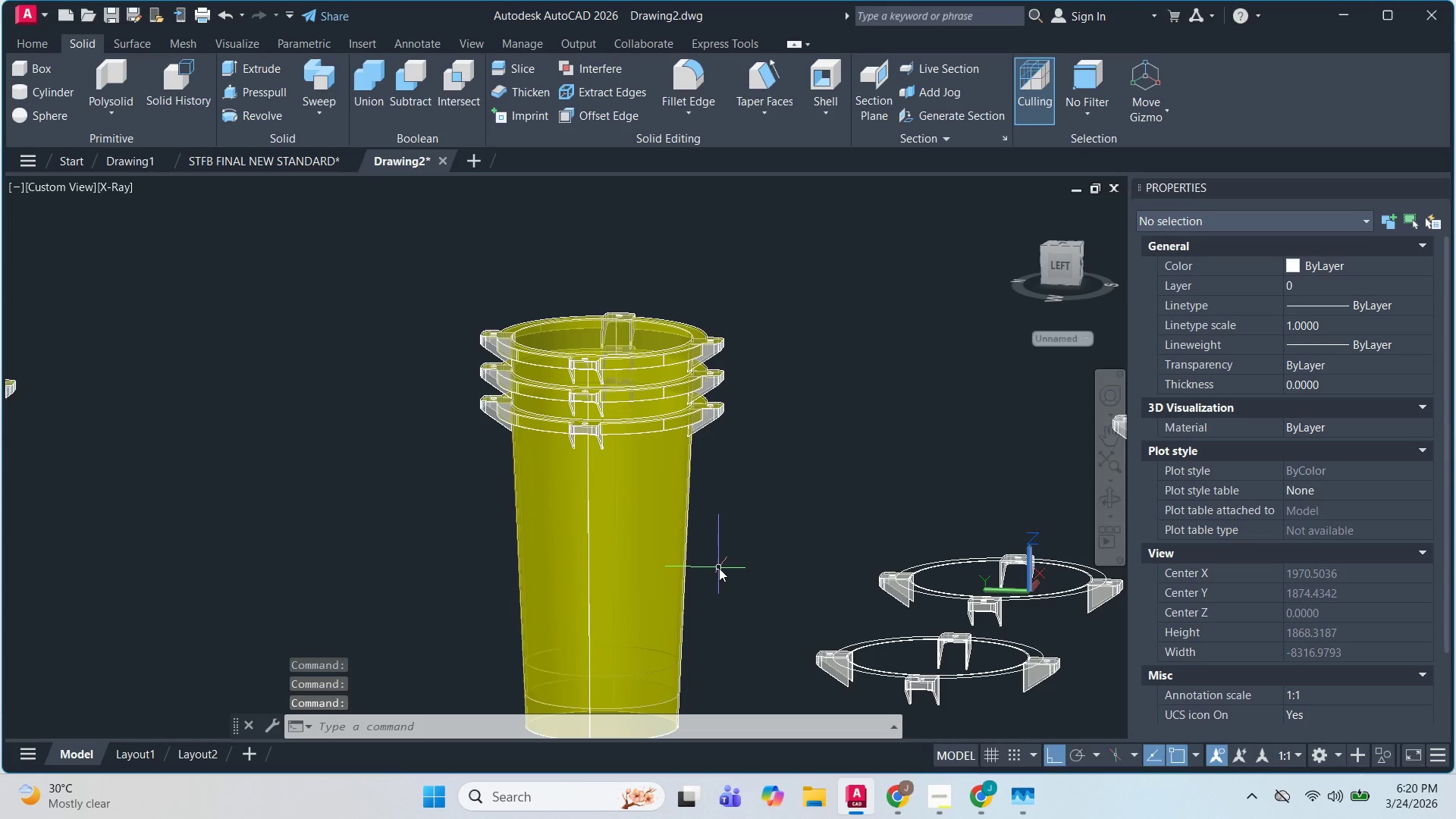 
scroll: coordinate [686, 613], scroll_direction: none, amount: 0.0
 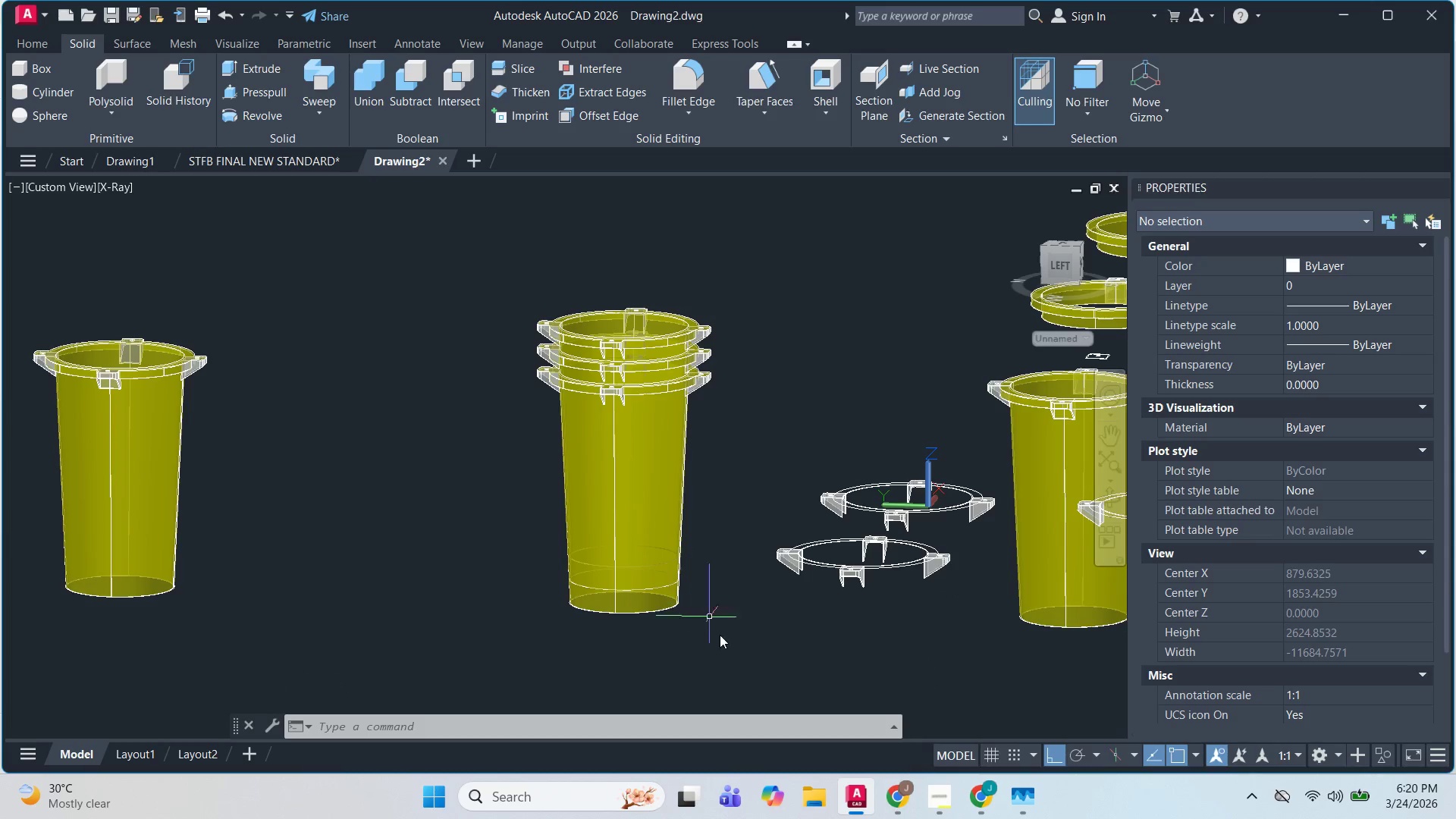 
left_click_drag(start_coordinate=[722, 645], to_coordinate=[712, 626])
 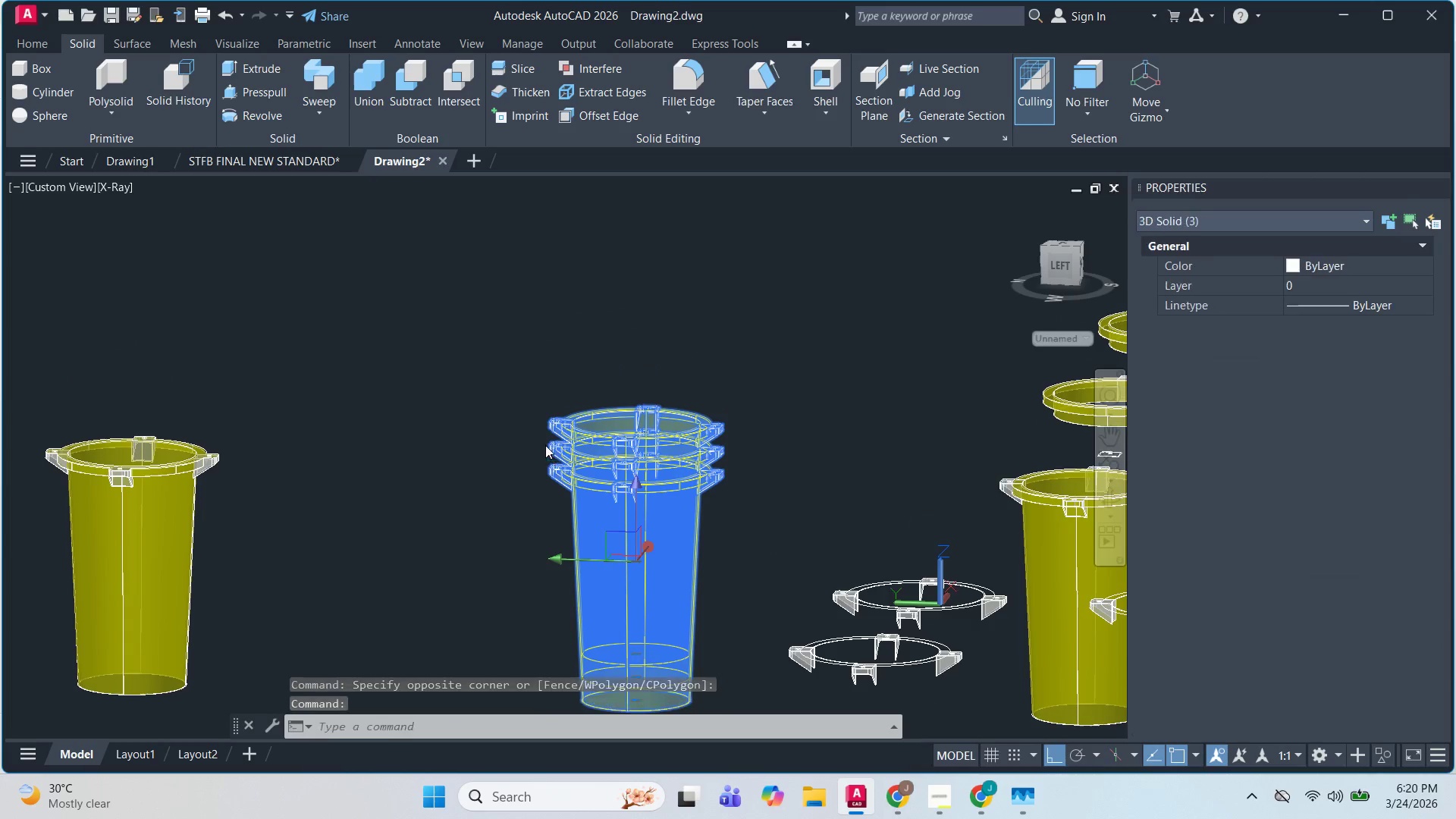 
type(co )
 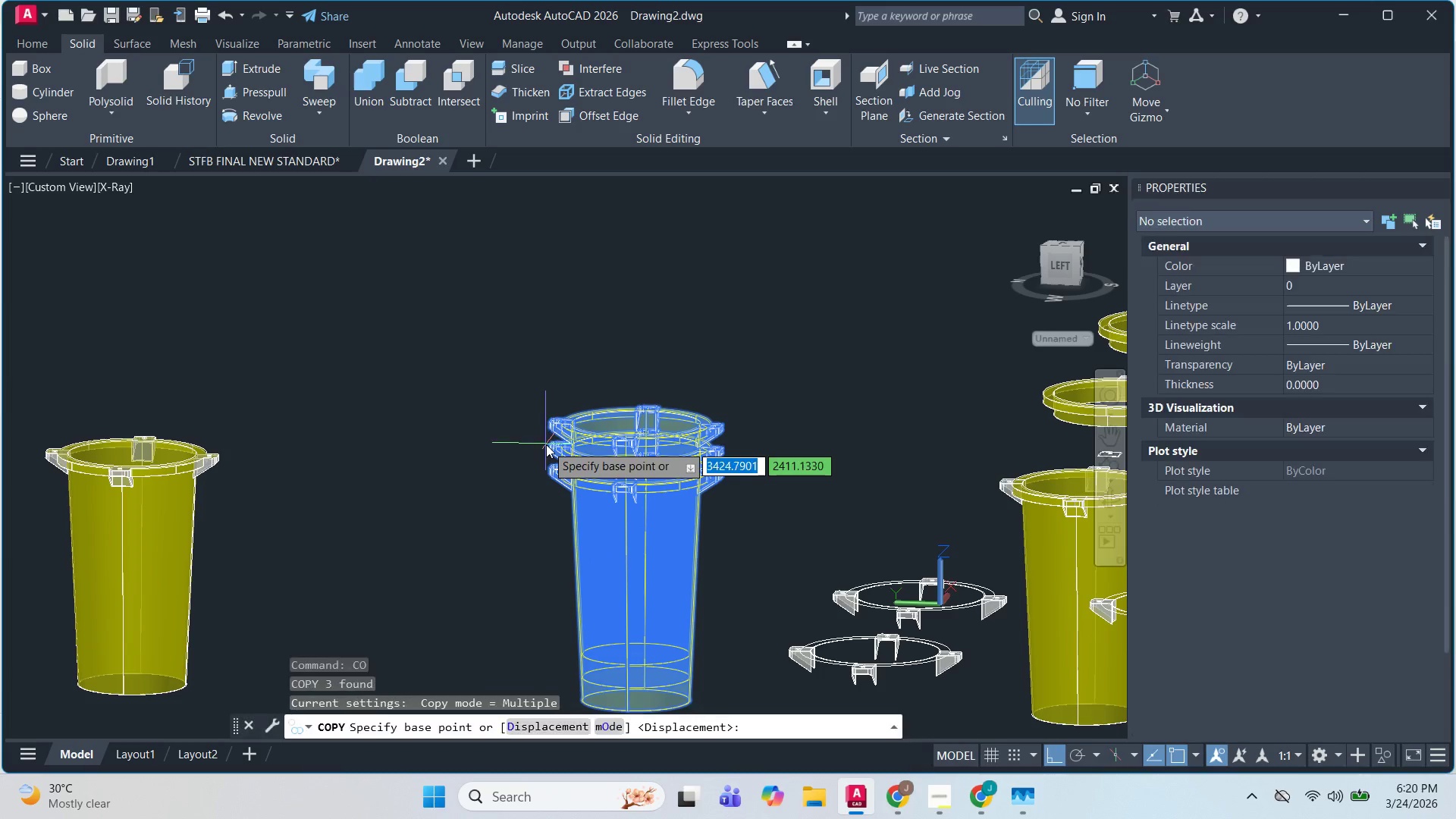 
left_click([546, 444])
 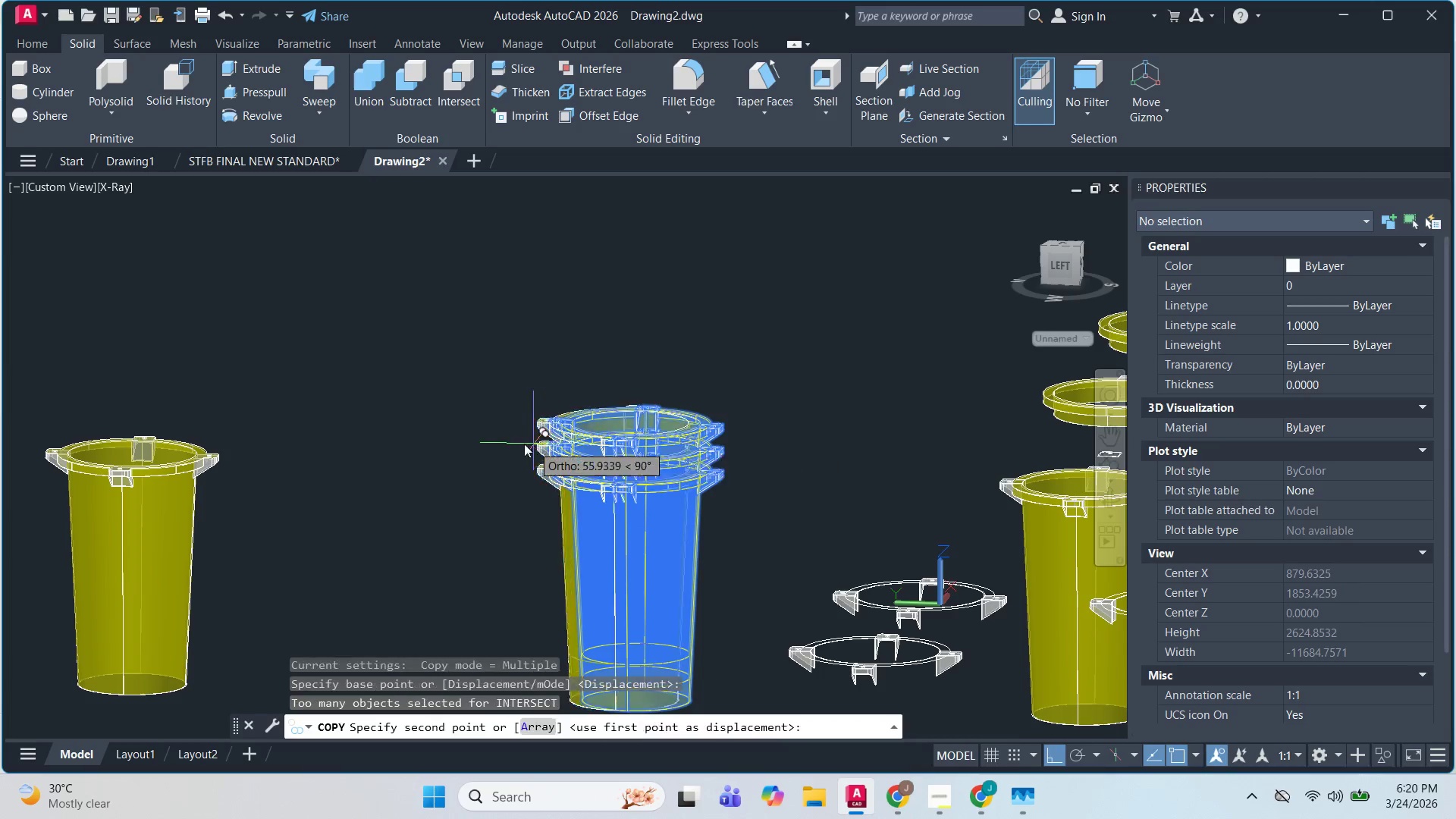 
scroll: coordinate [484, 439], scroll_direction: down, amount: 2.0
 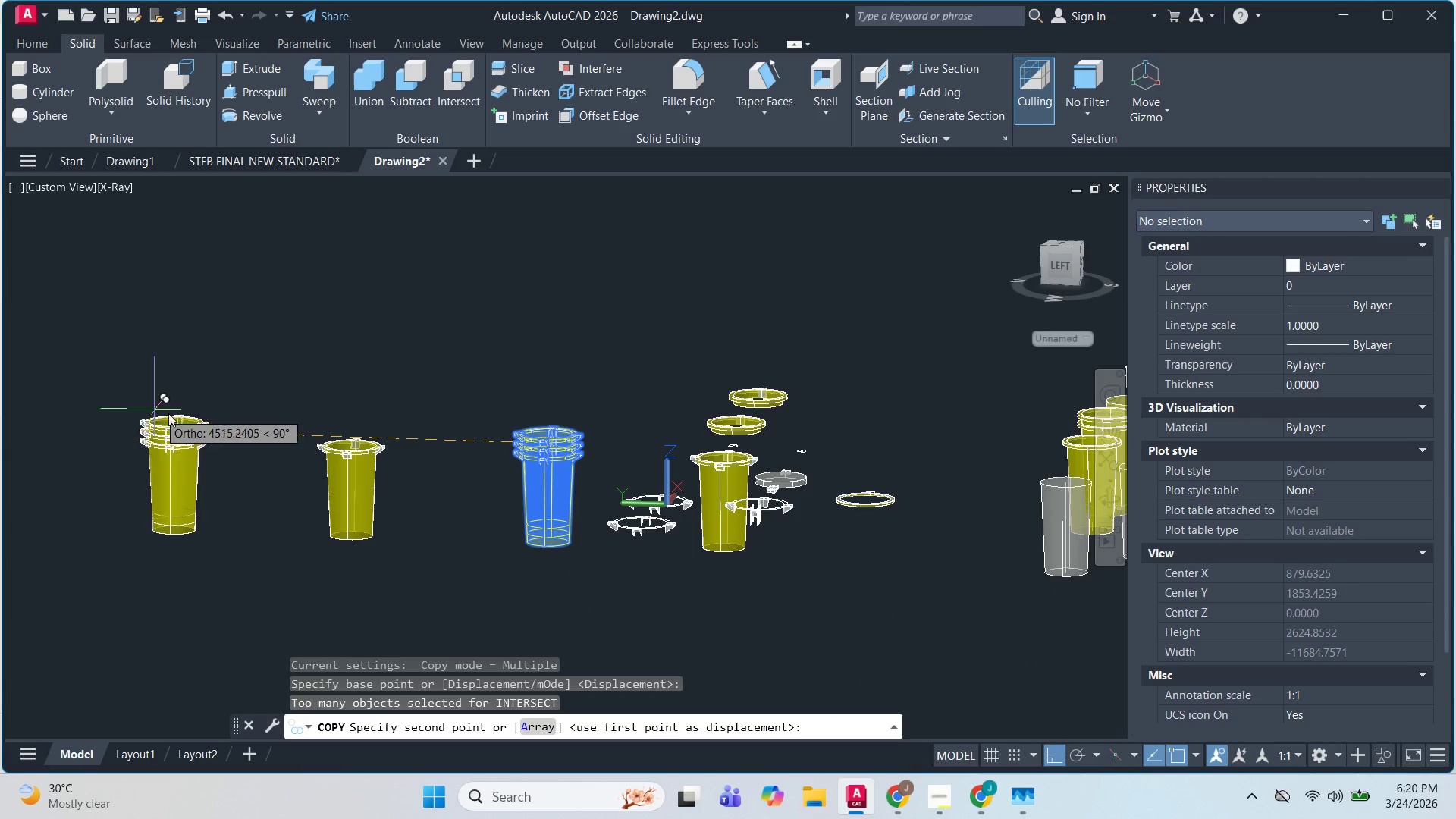 
key(Escape)
 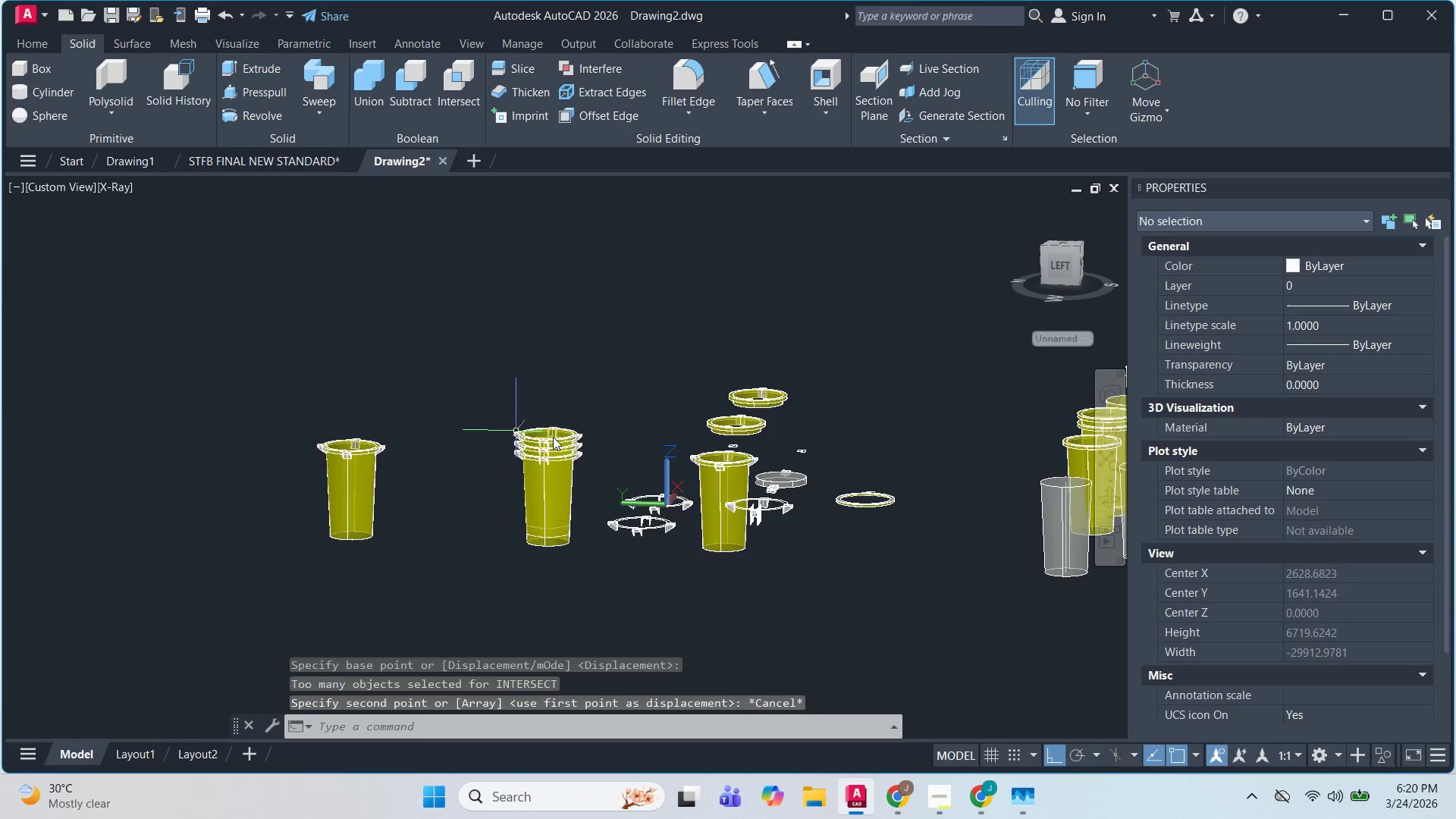 
key(Escape)
 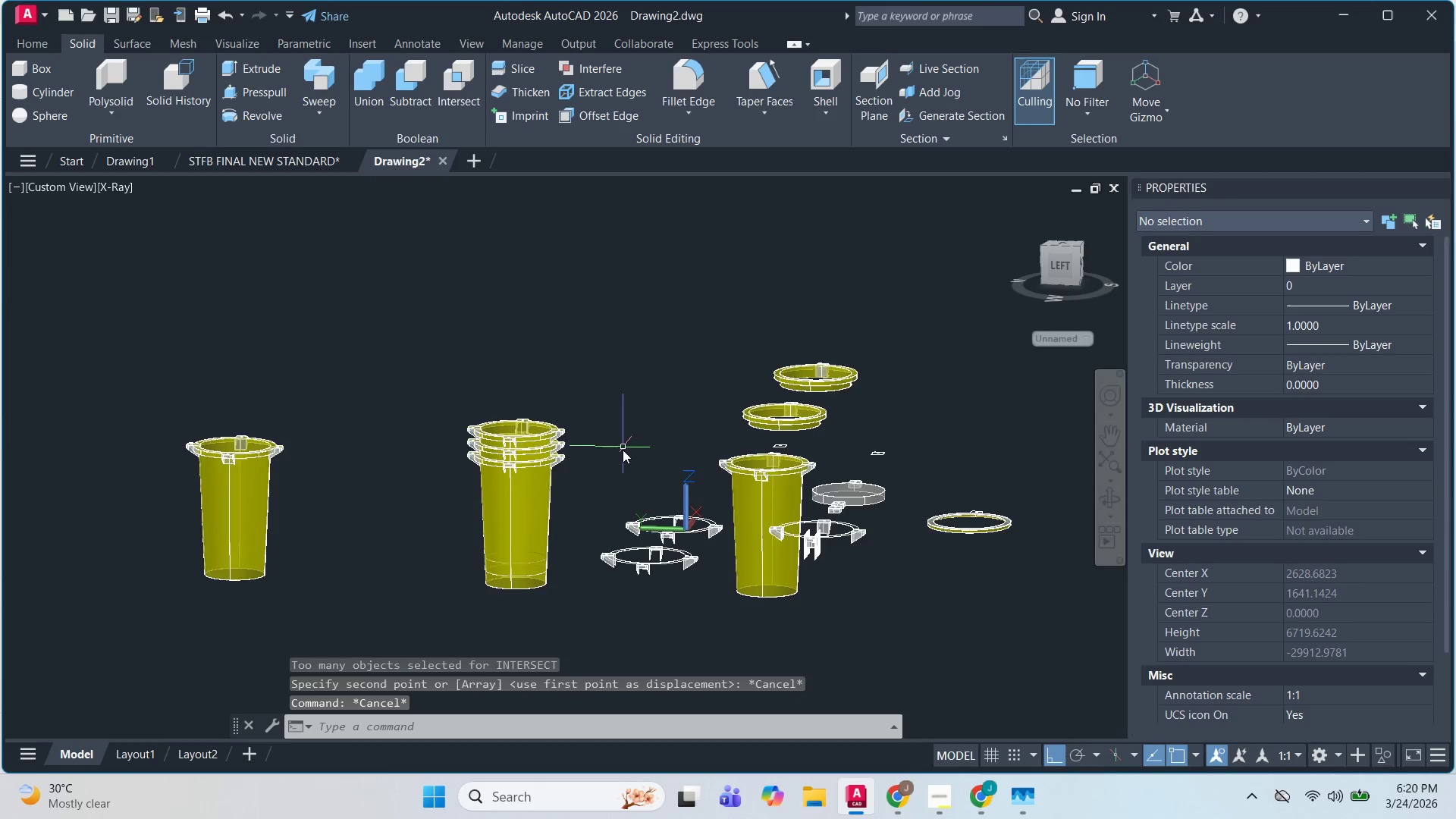 
scroll: coordinate [620, 455], scroll_direction: up, amount: 1.0
 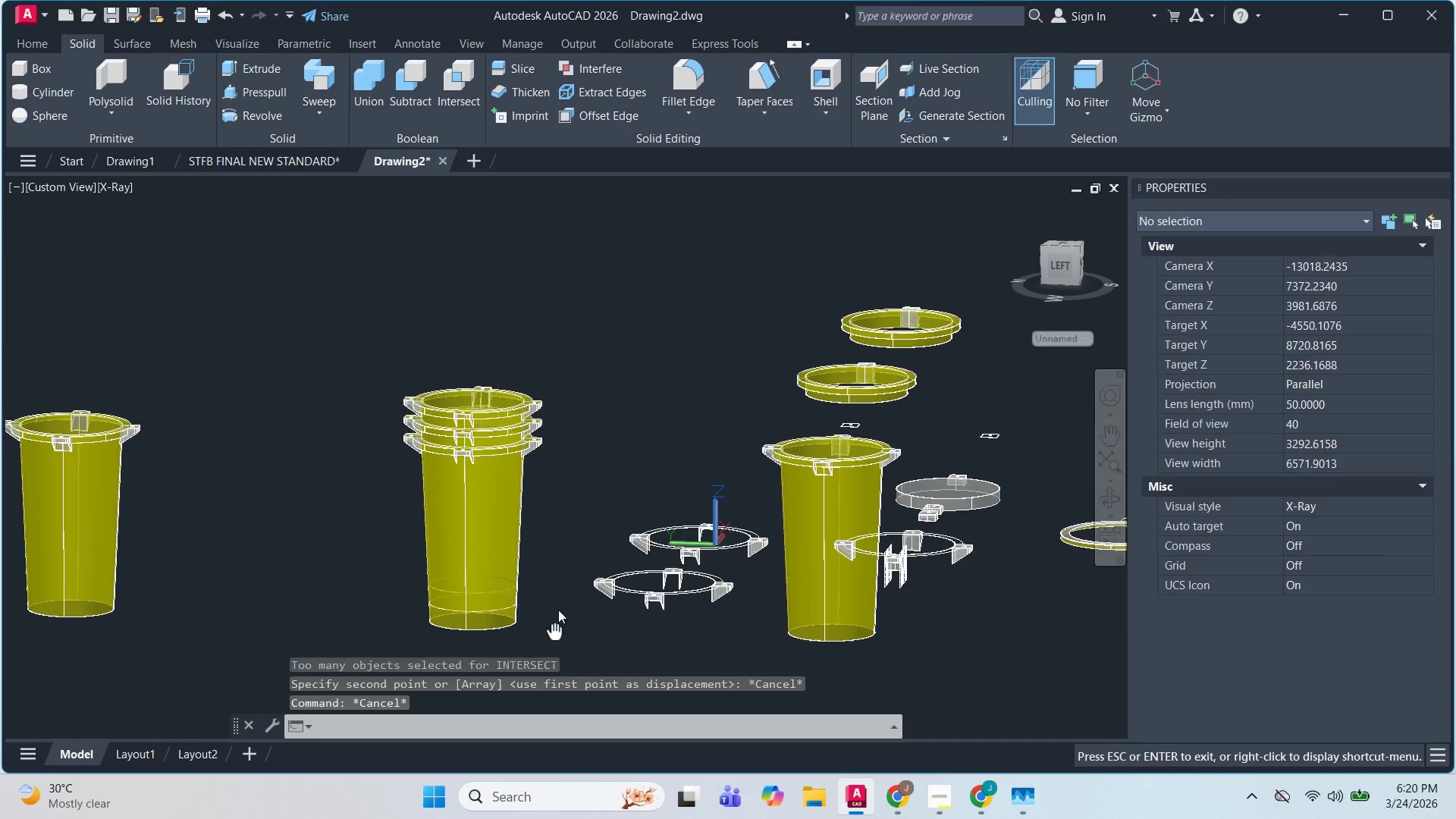 
left_click_drag(start_coordinate=[568, 563], to_coordinate=[563, 557])
 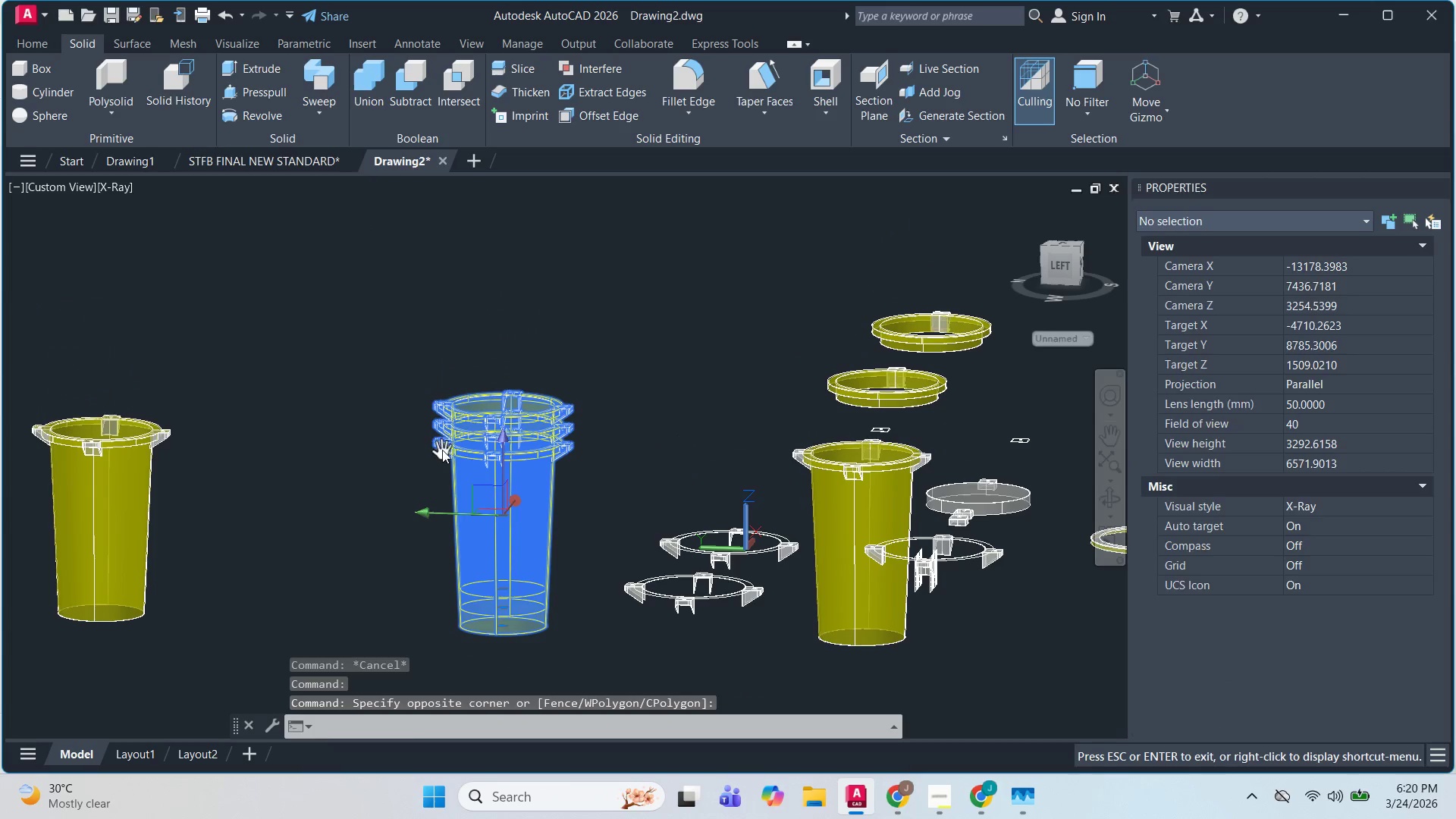 
key(M)
 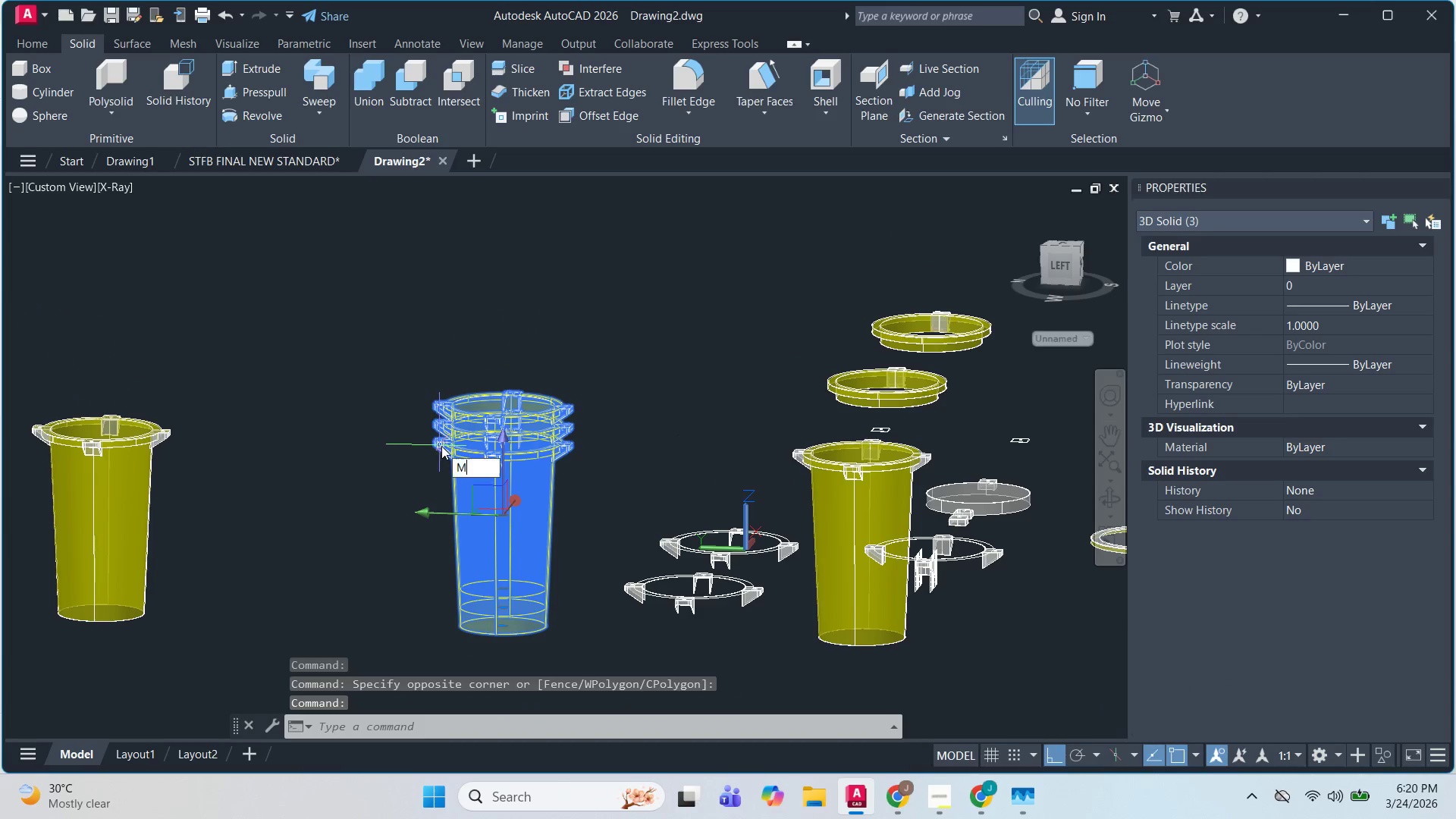 
key(Space)
 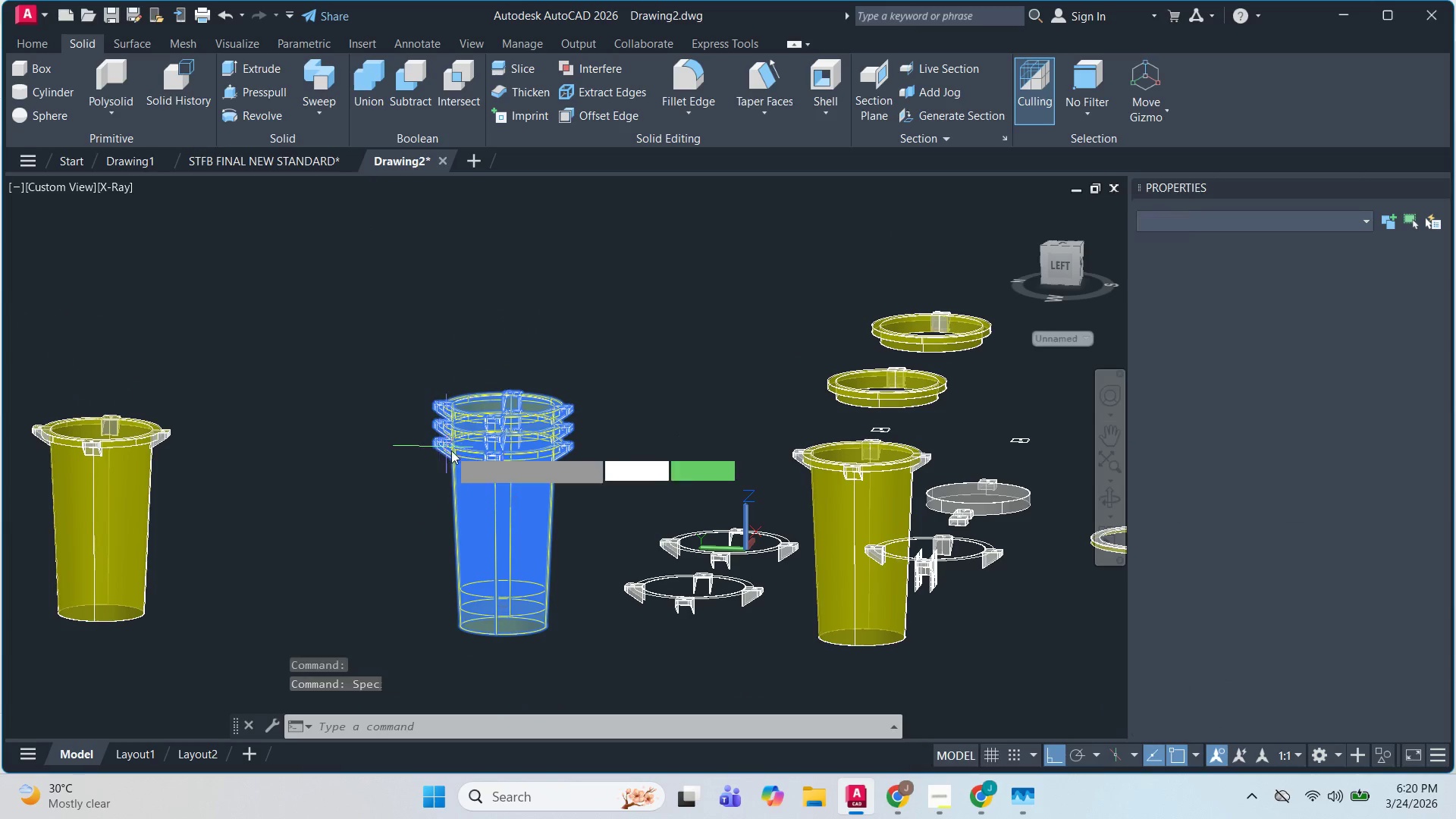 
left_click([453, 453])
 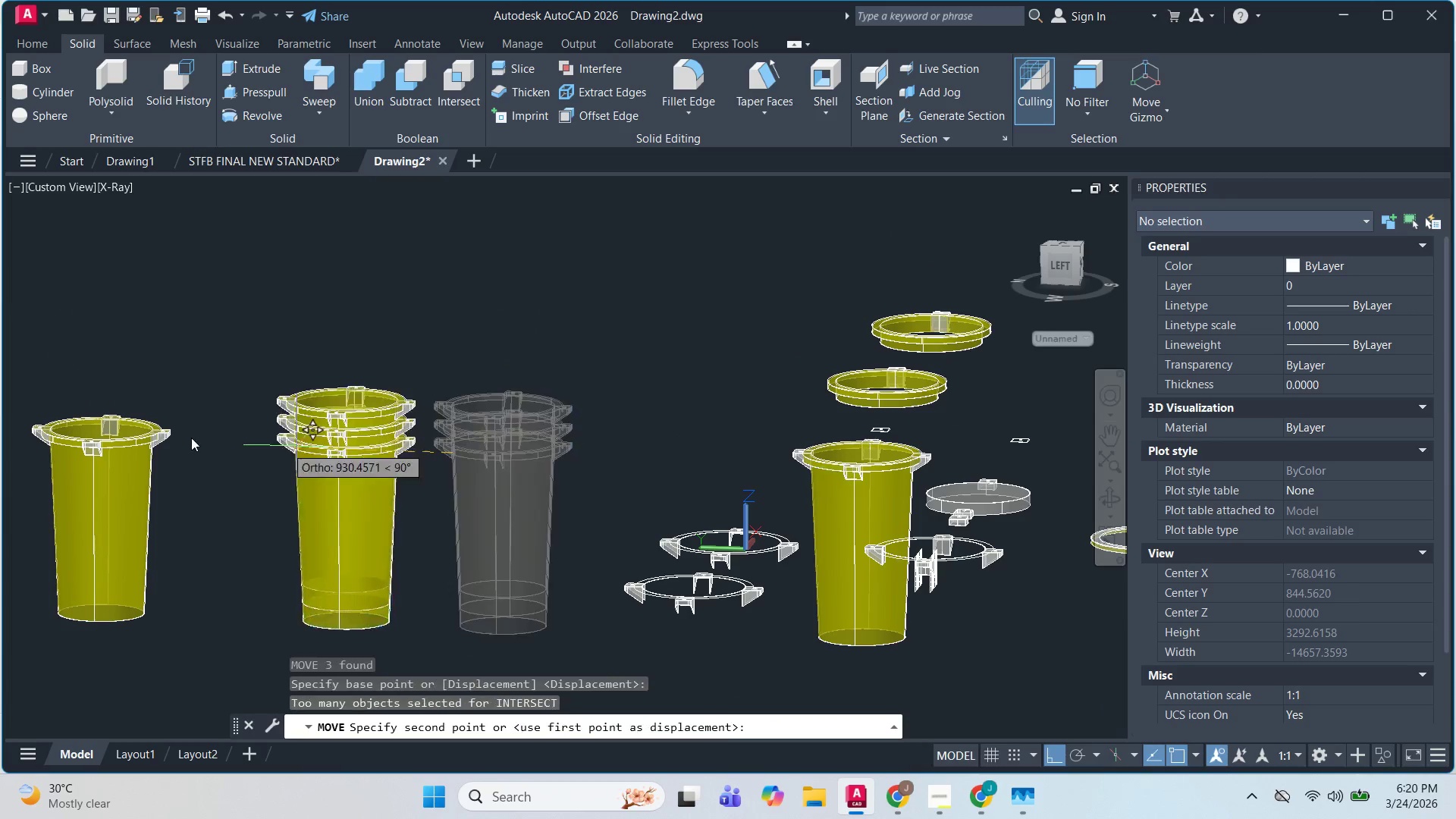 
scroll: coordinate [178, 435], scroll_direction: down, amount: 2.0
 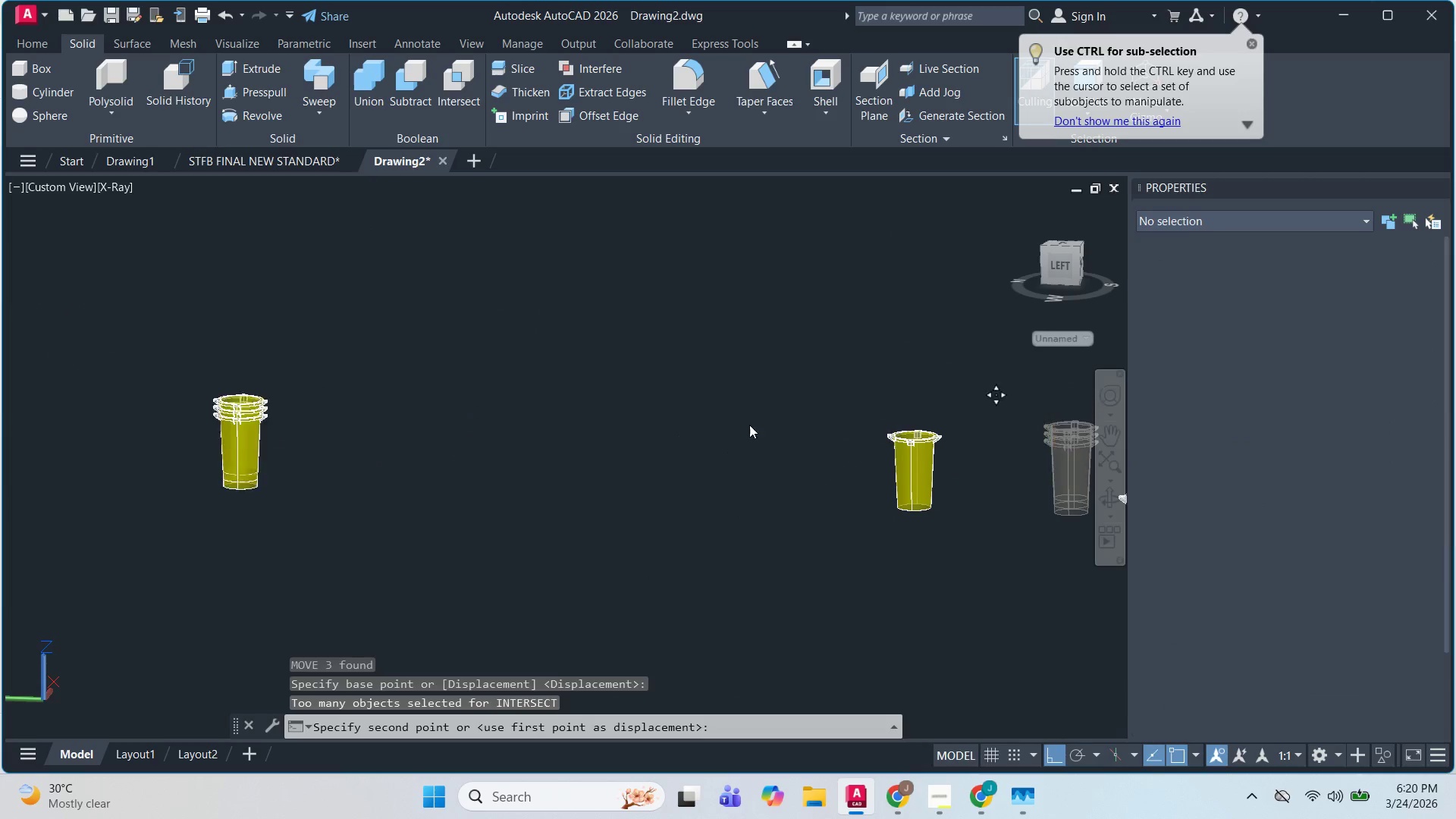 
left_click([639, 409])
 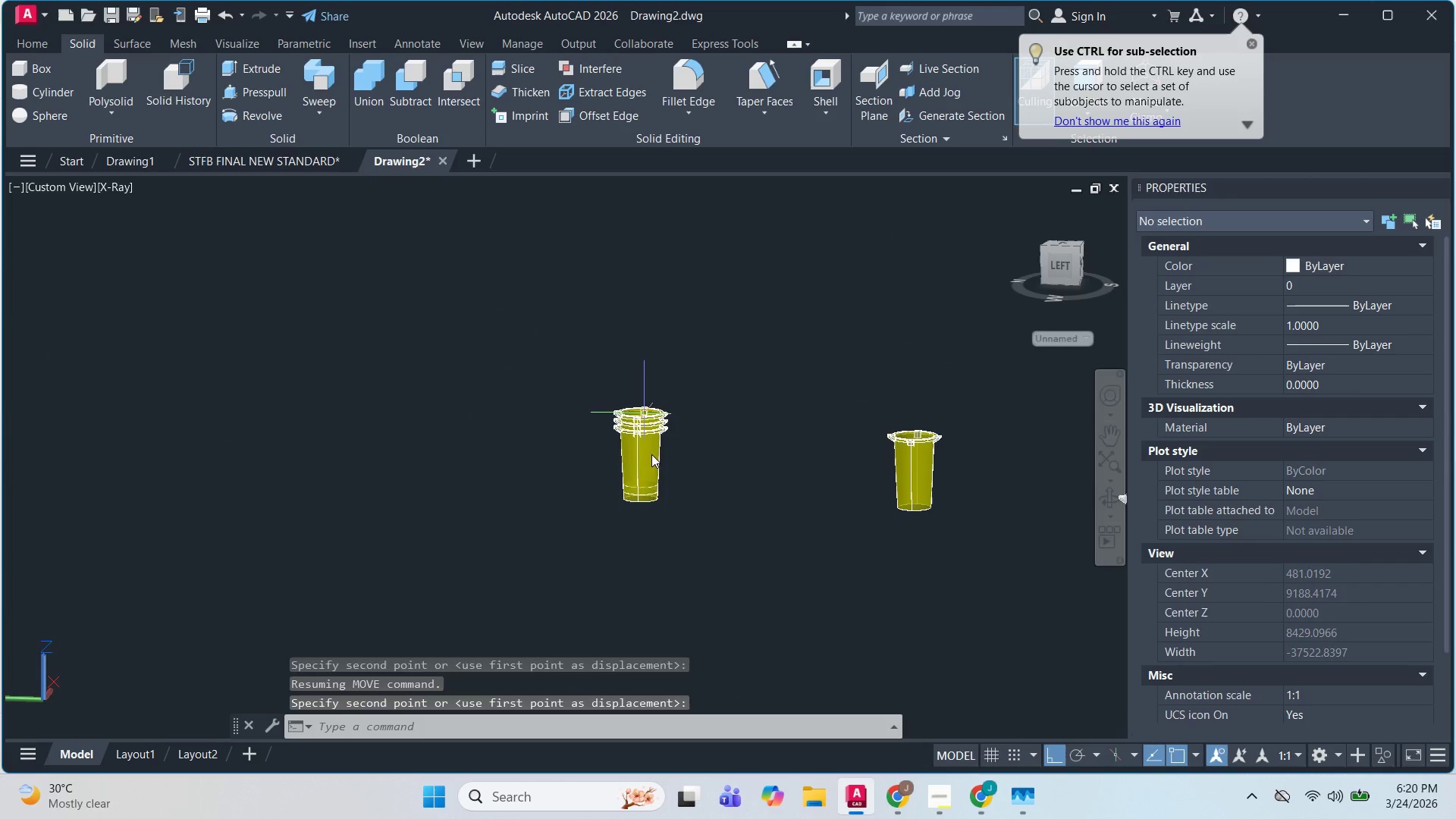 
key(Escape)
 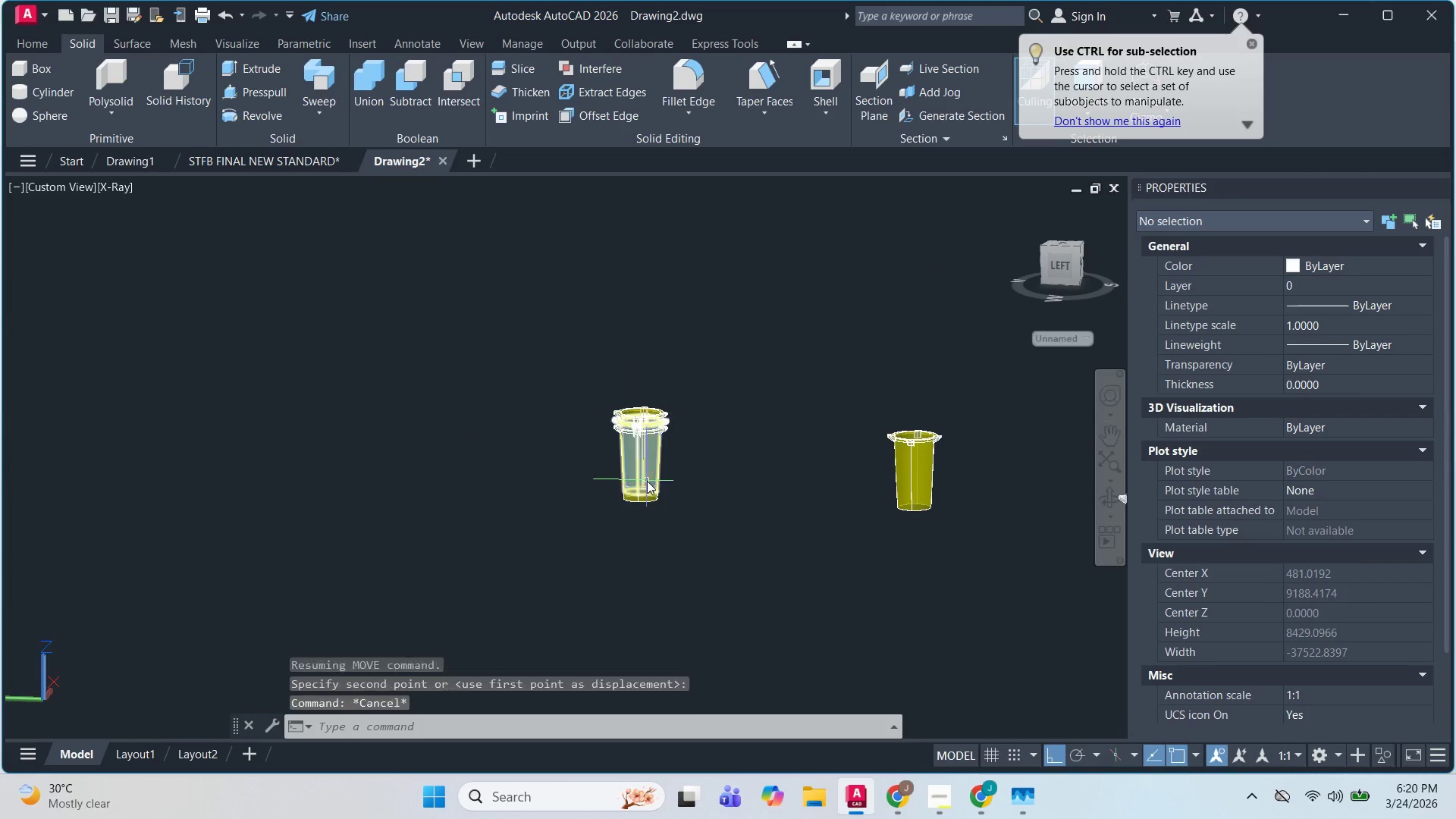 
key(Escape)
 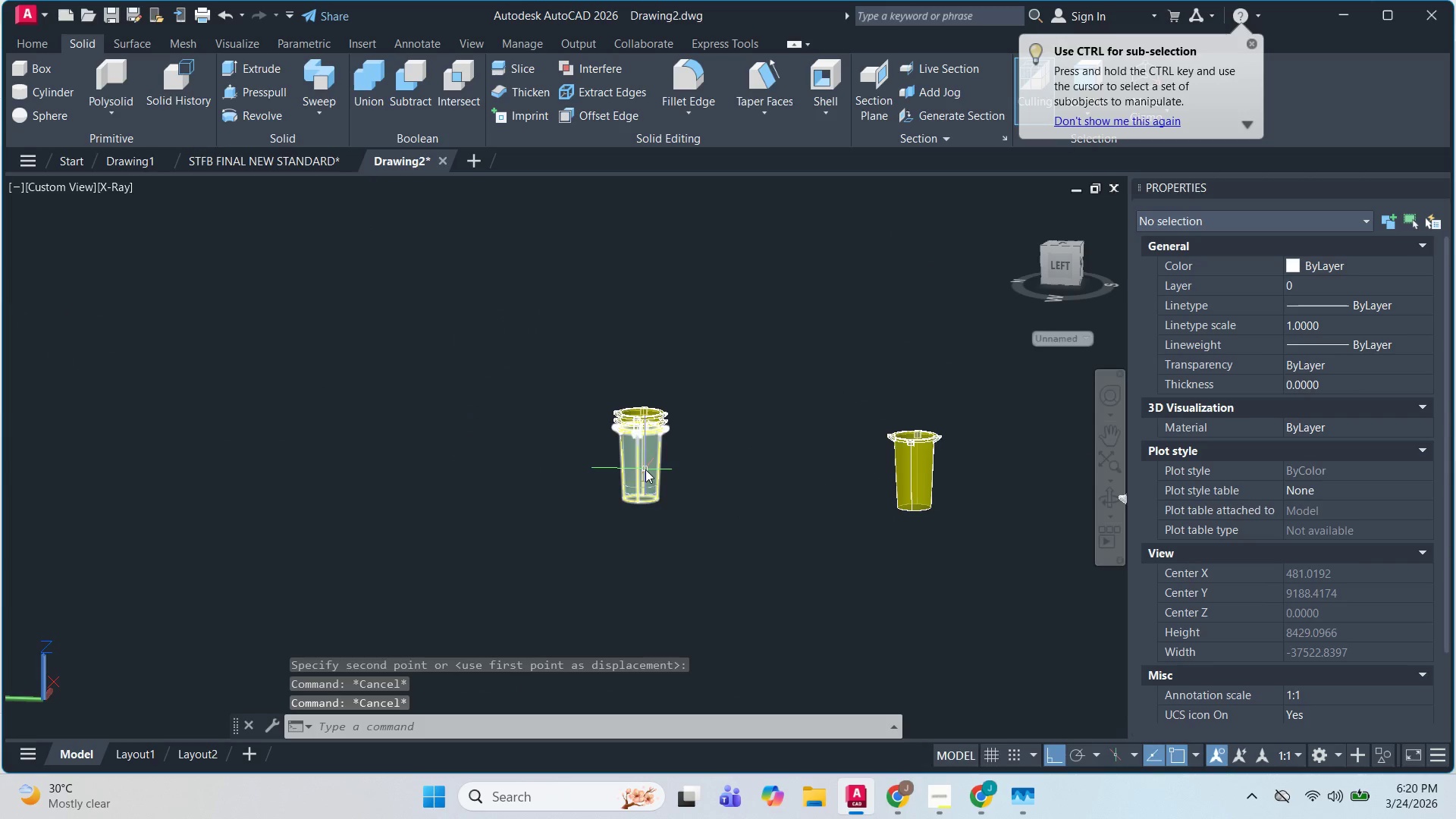 
key(Control+ControlLeft)
 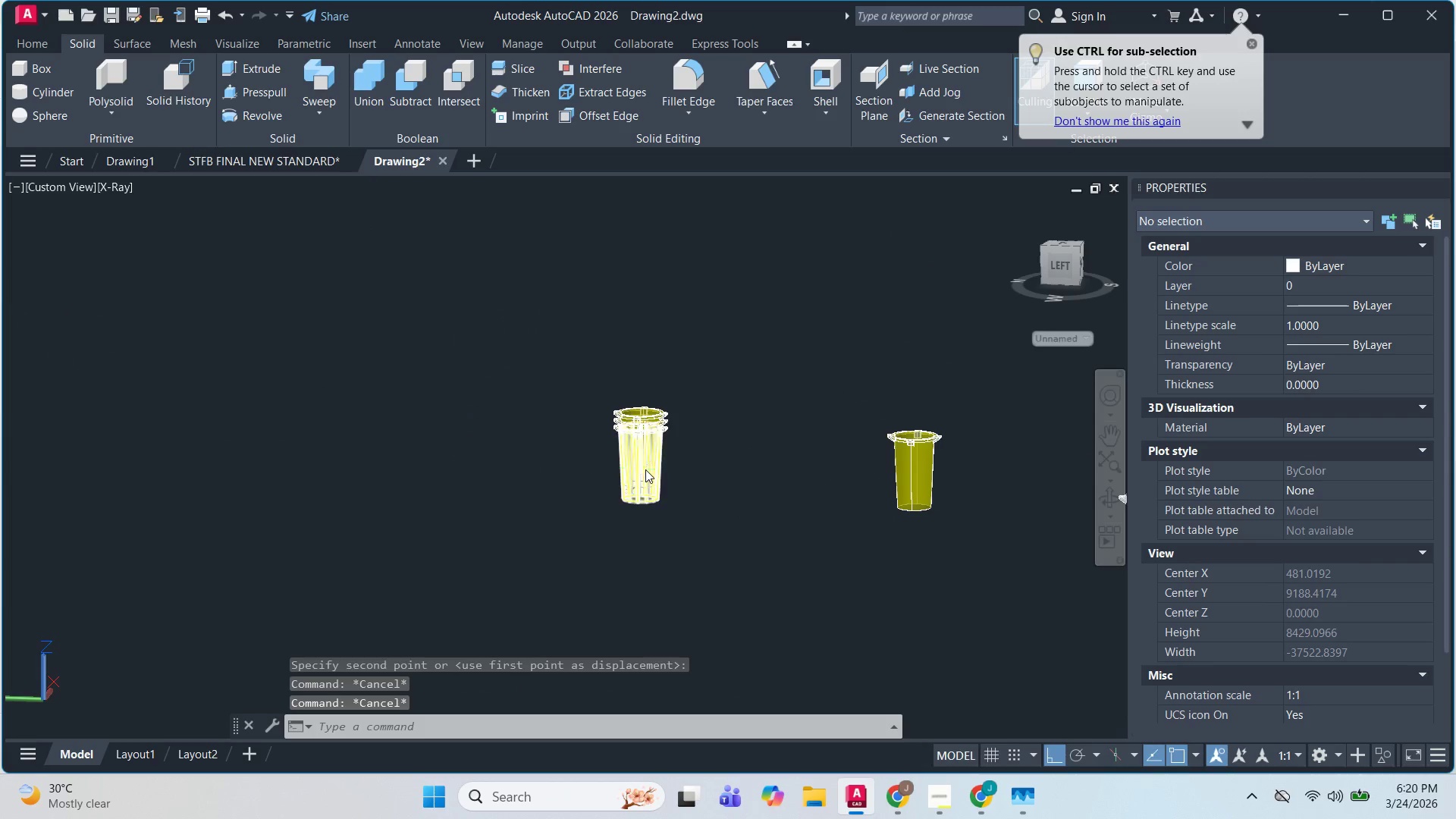 
key(Control+S)
 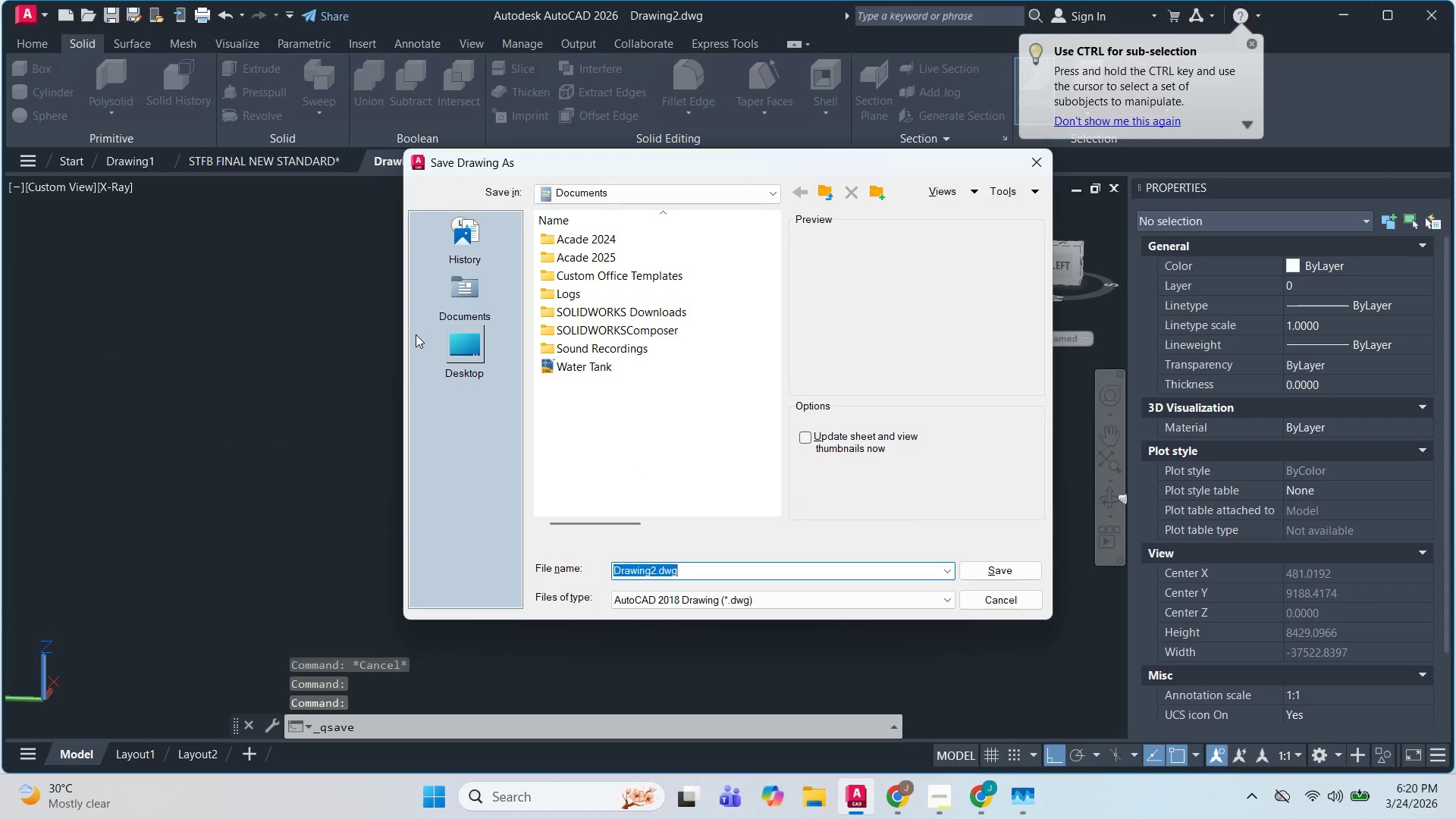 
left_click([457, 365])
 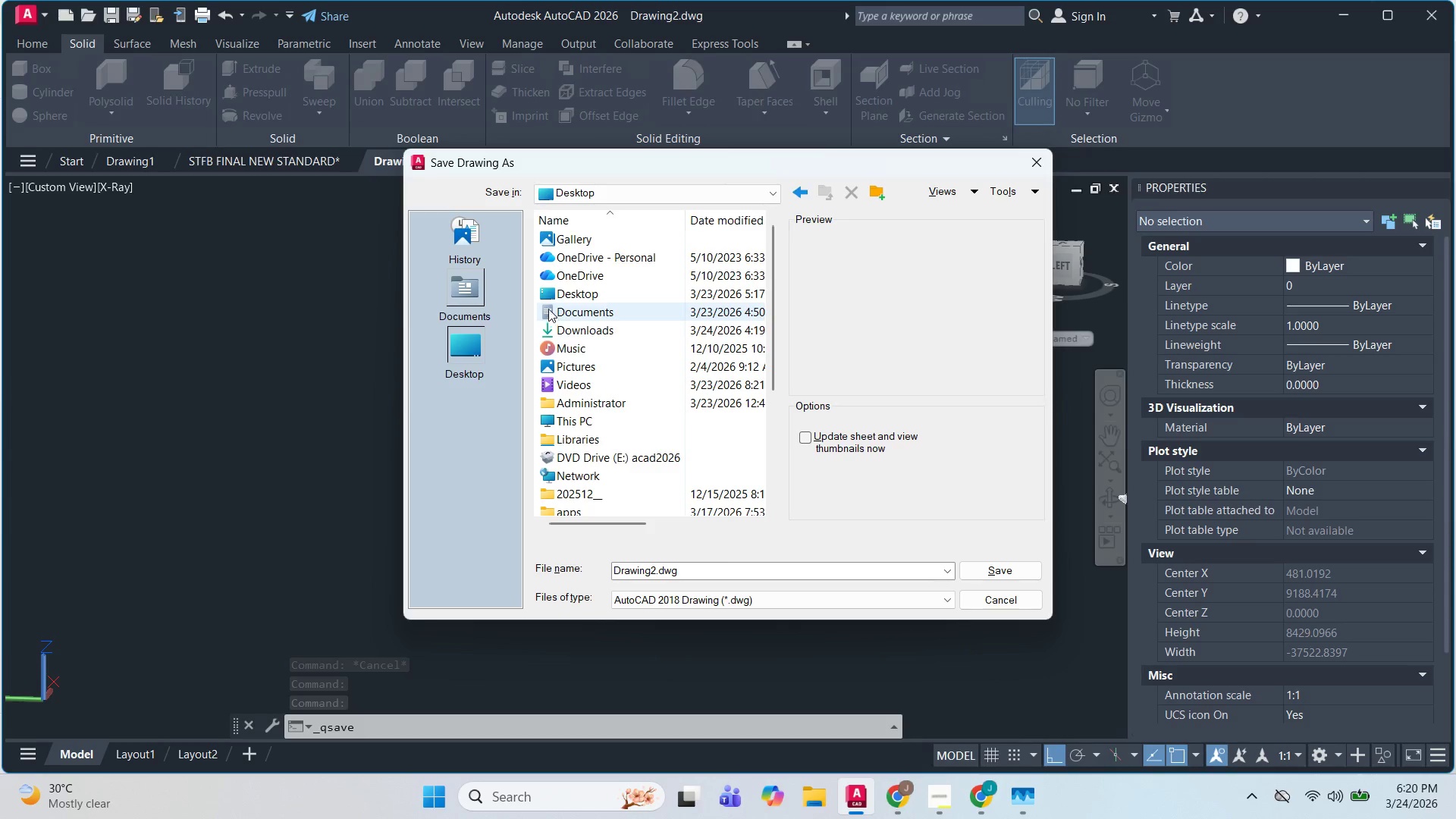 
left_click([583, 293])
 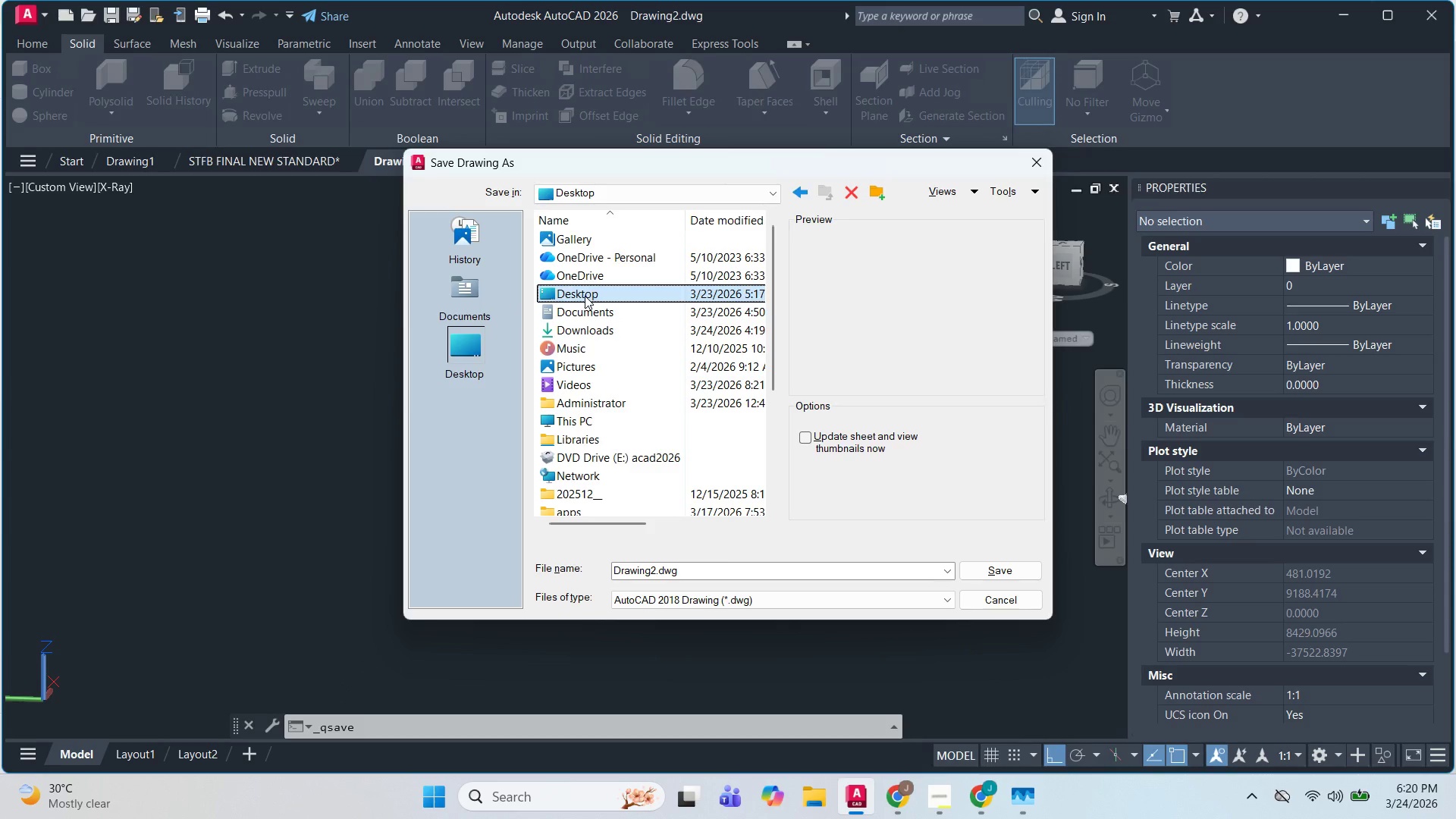 
double_click([585, 296])
 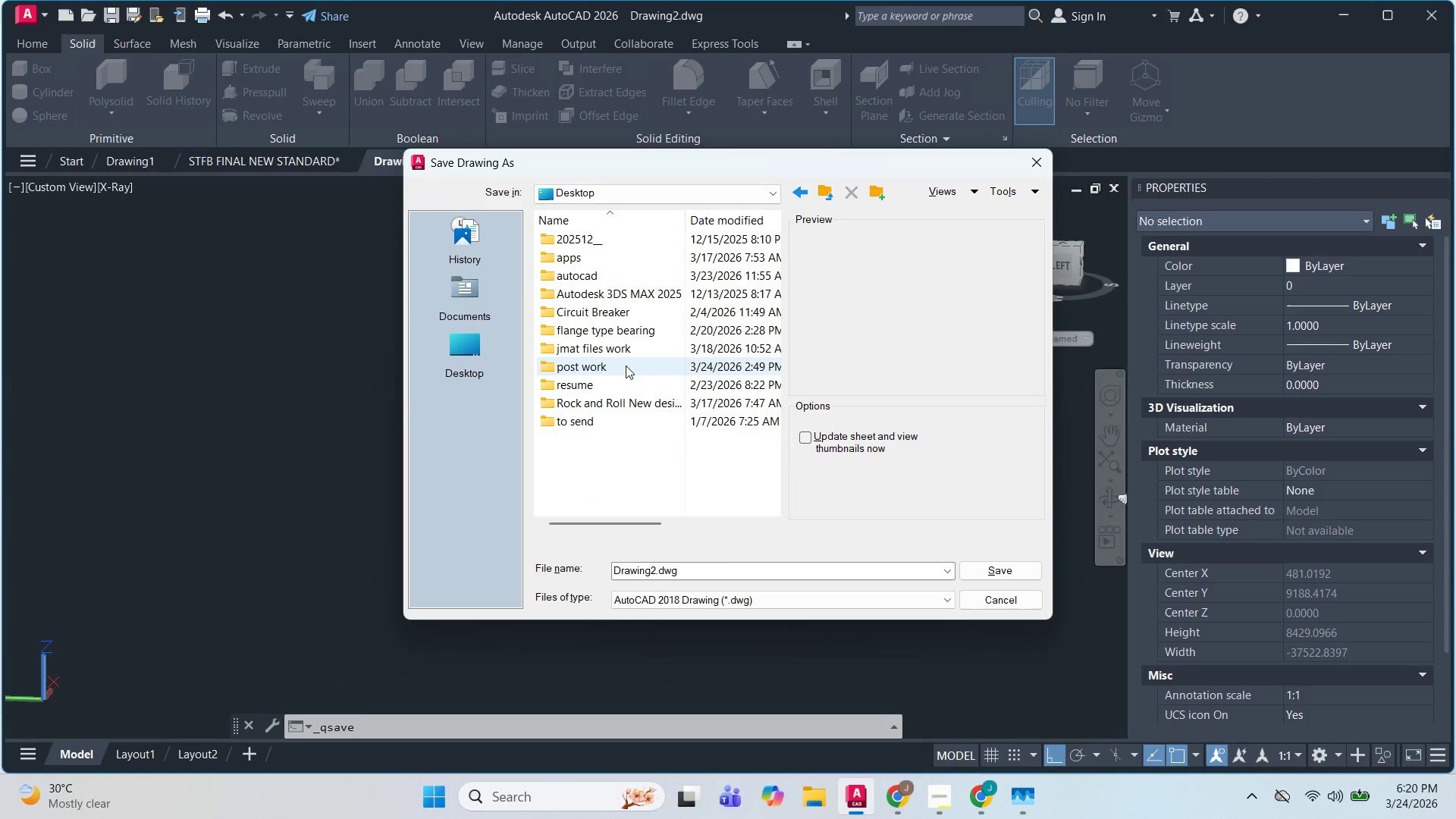 
double_click([623, 362])
 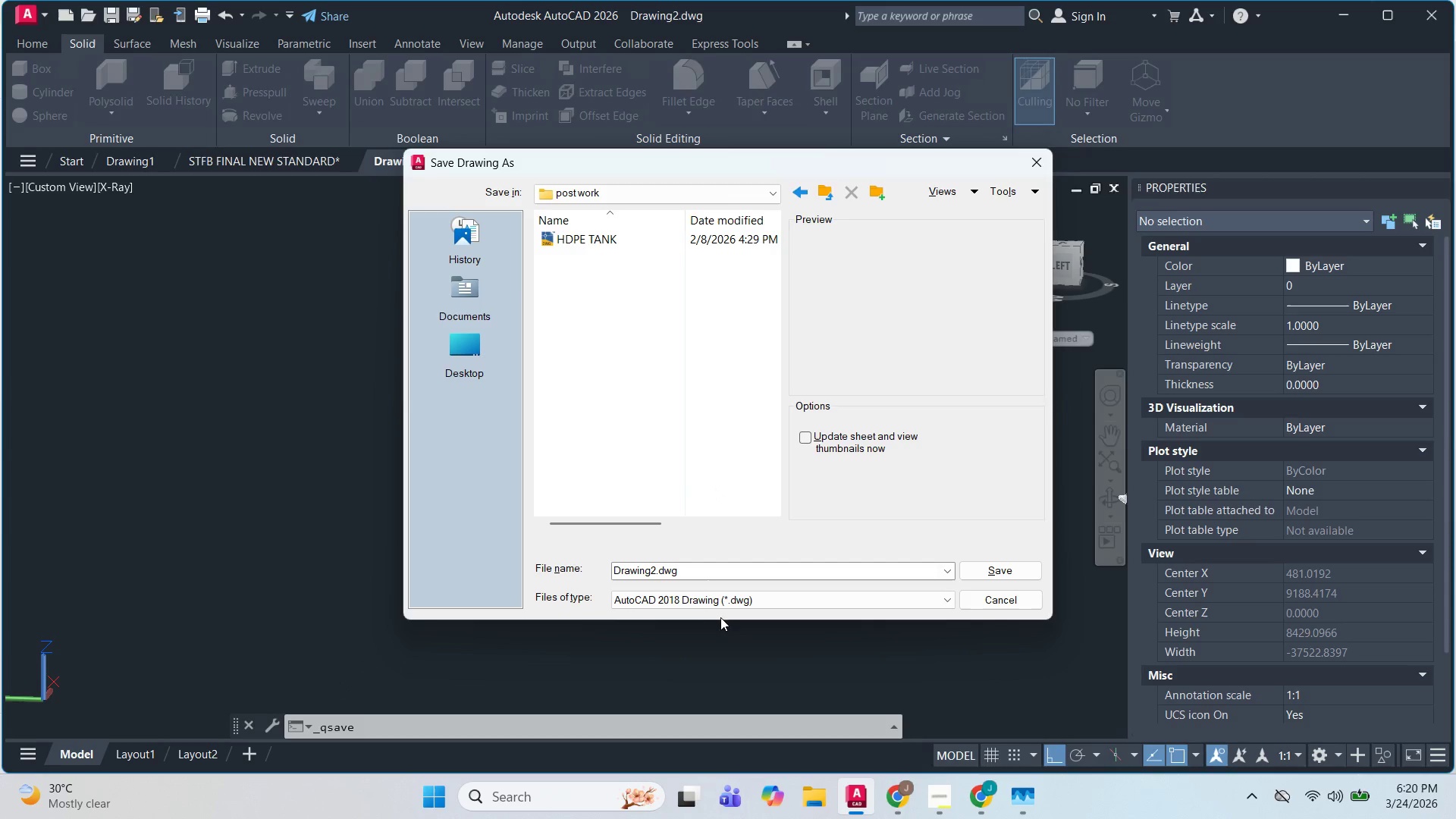 
left_click([706, 573])
 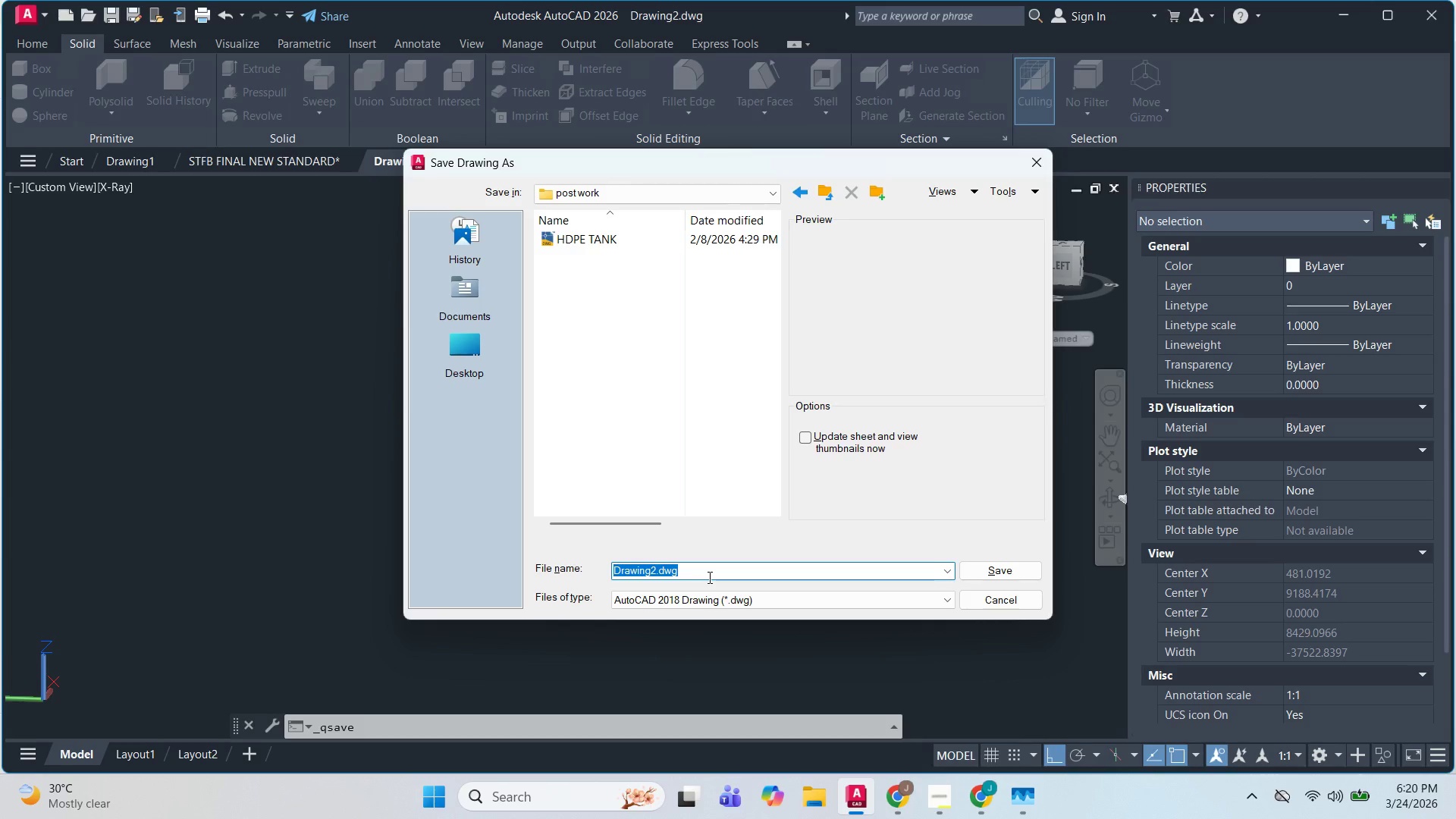 
type(dE)
key(Backspace)
key(Backspace)
type(Debris Shoo)
key(Backspace)
key(Backspace)
type(u)